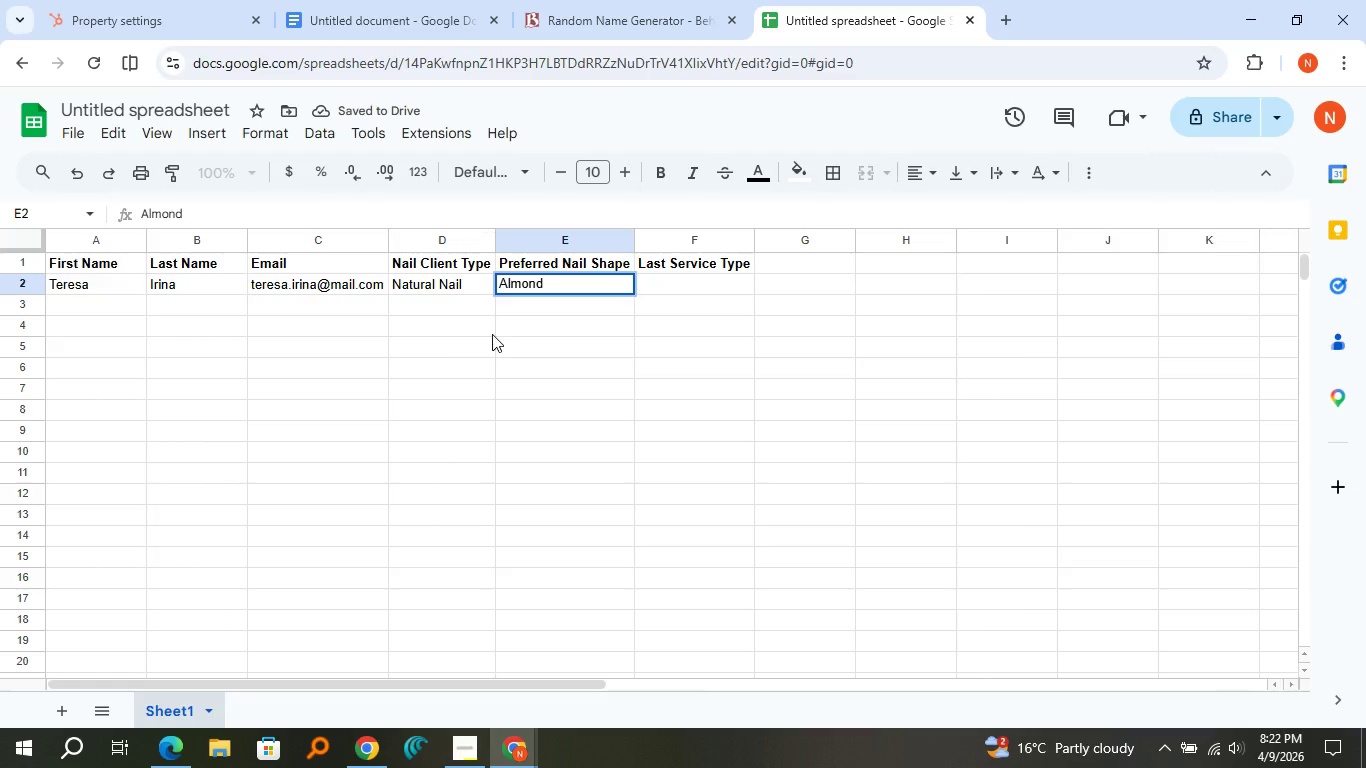 
key(ArrowRight)
 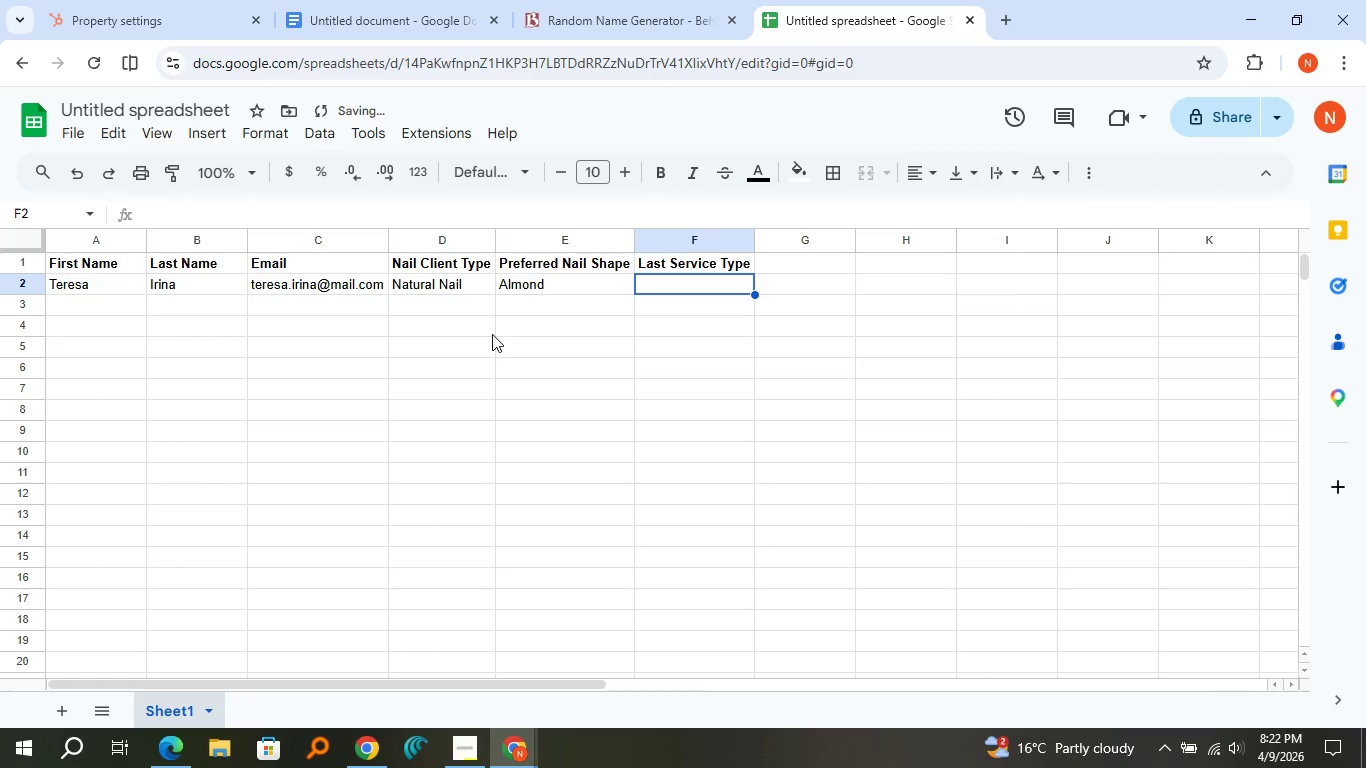 
type(Basic Manicure)
 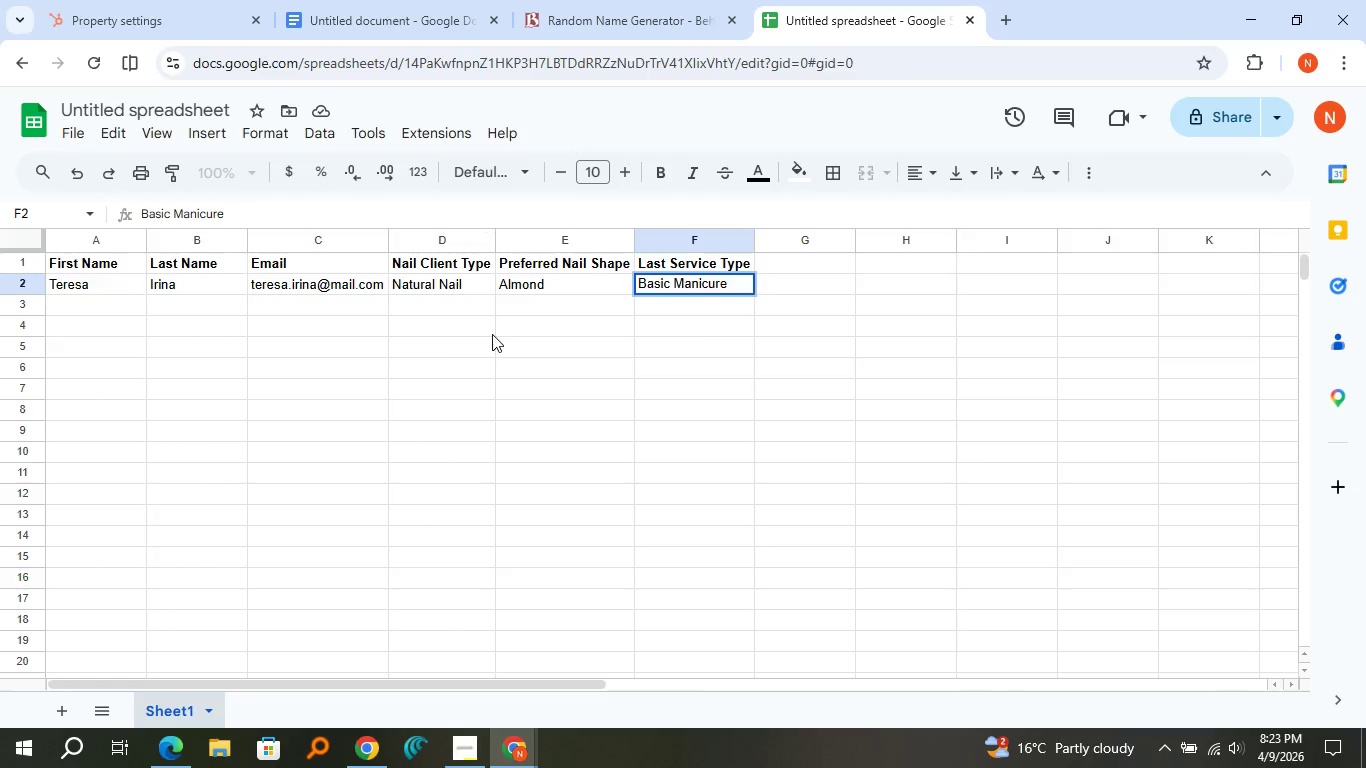 
key(ArrowDown)
 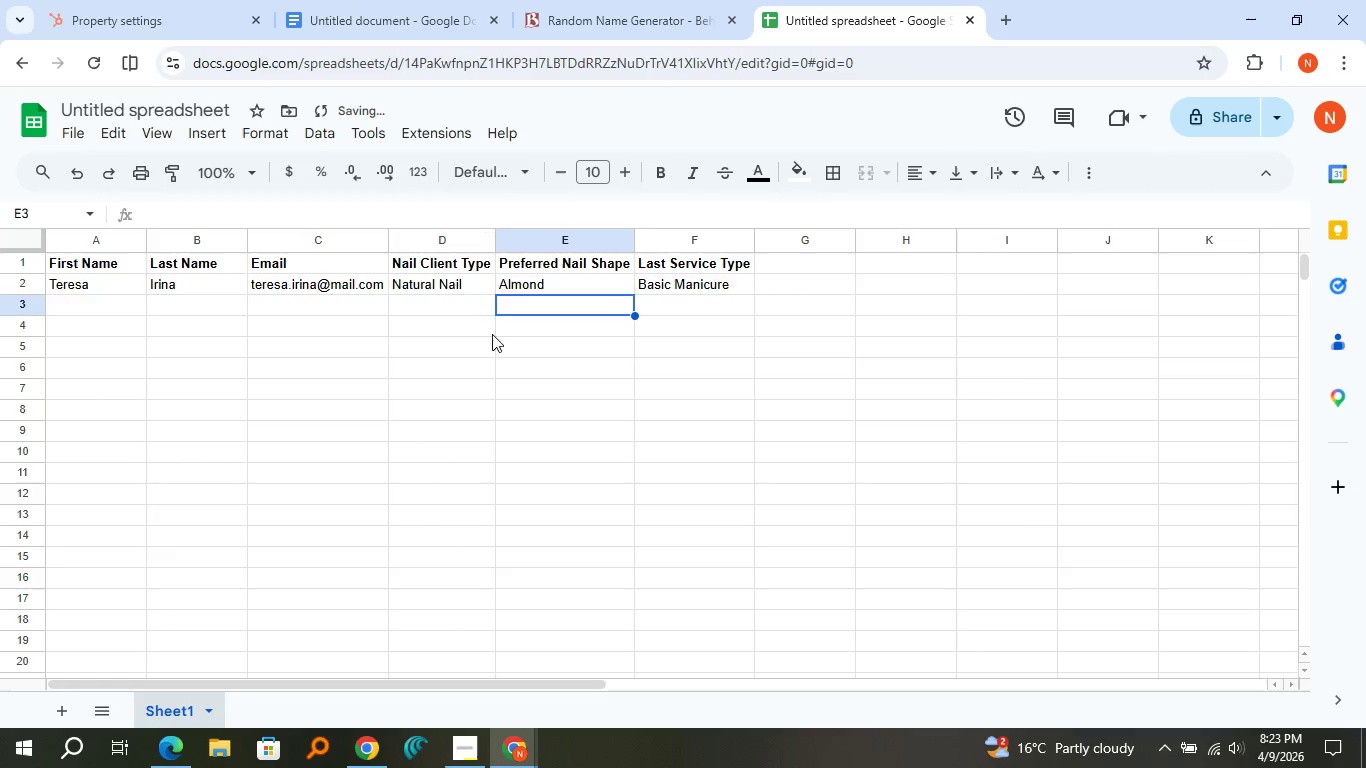 
key(ArrowLeft)
 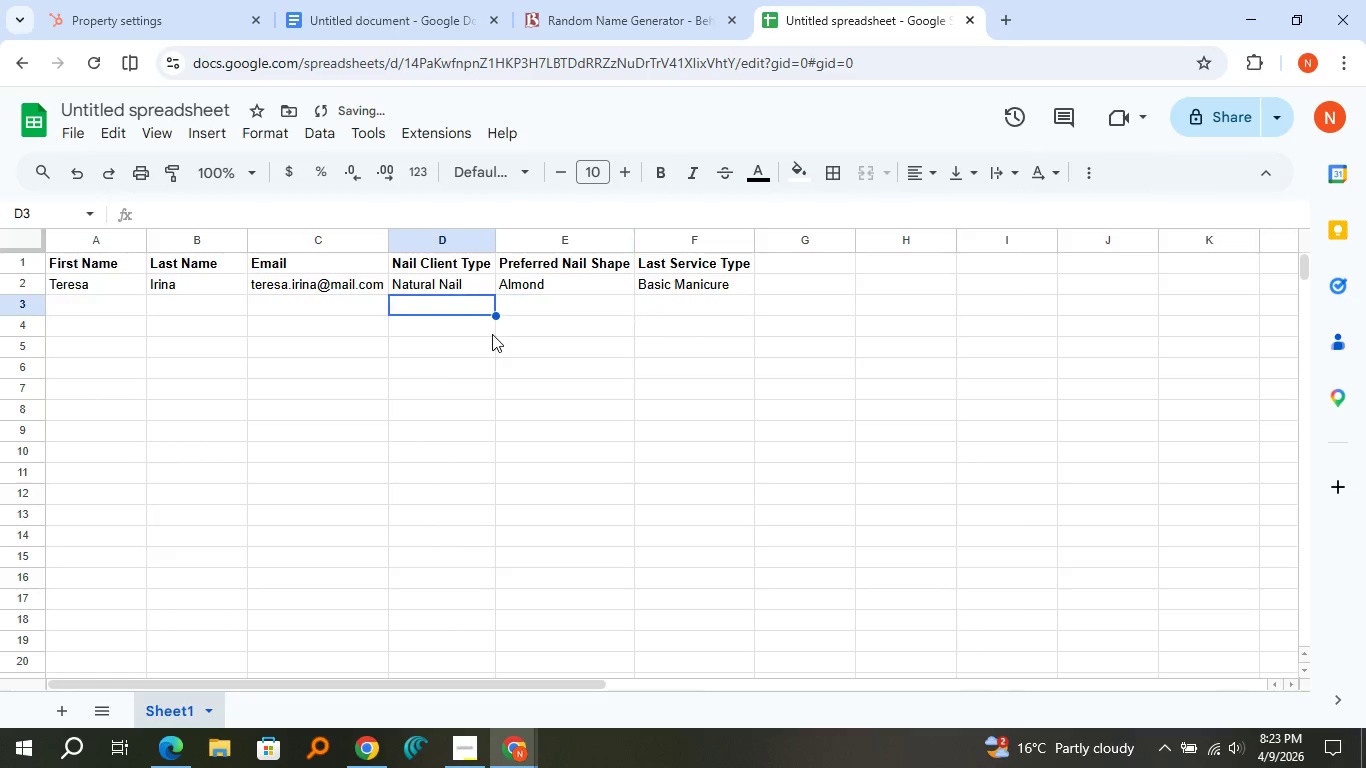 
key(ArrowLeft)
 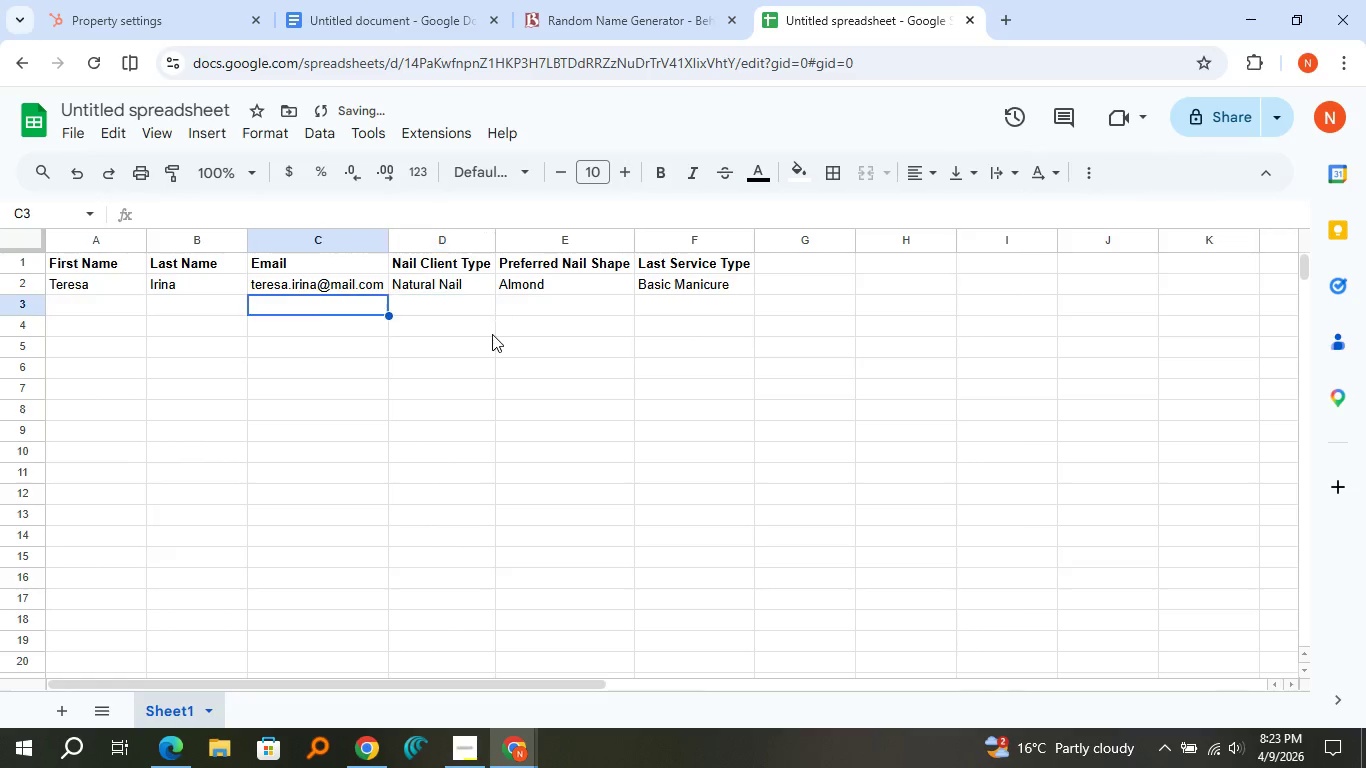 
key(ArrowLeft)
 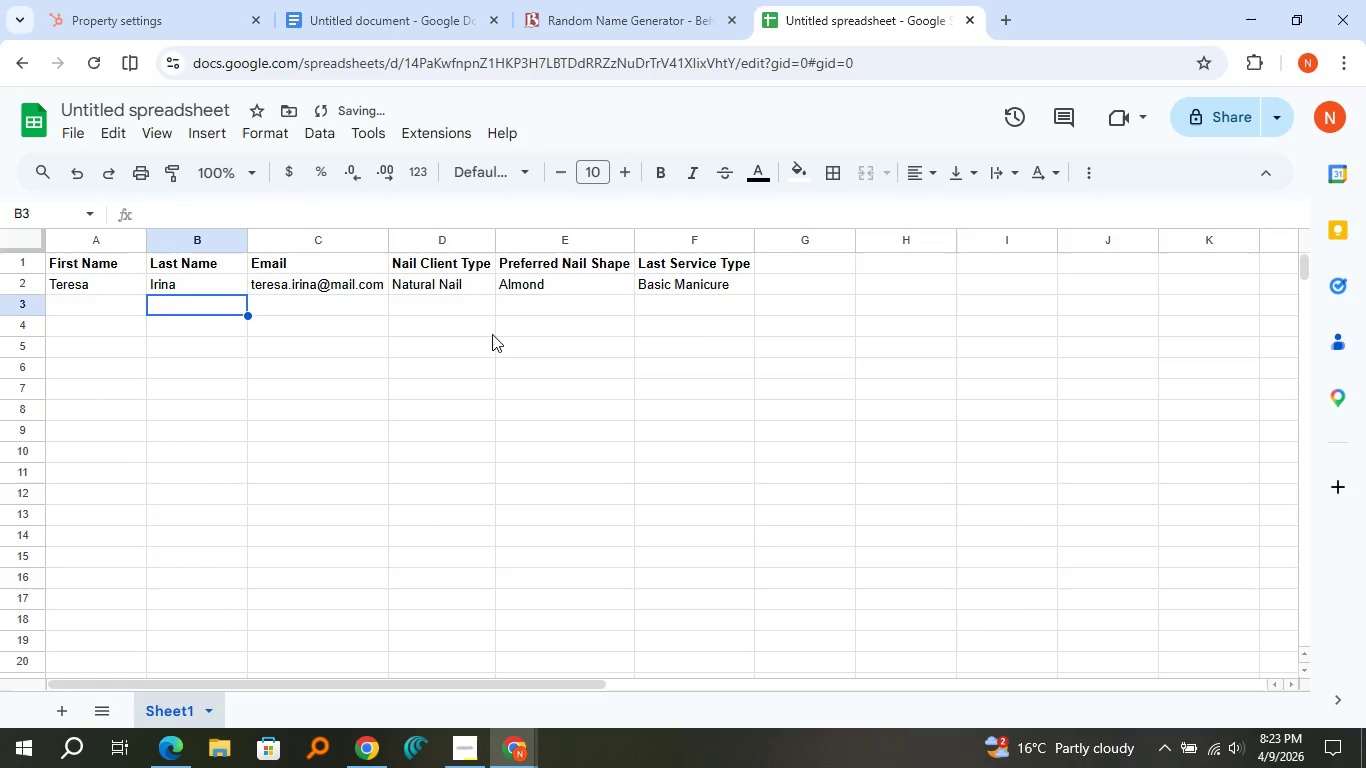 
key(ArrowLeft)
 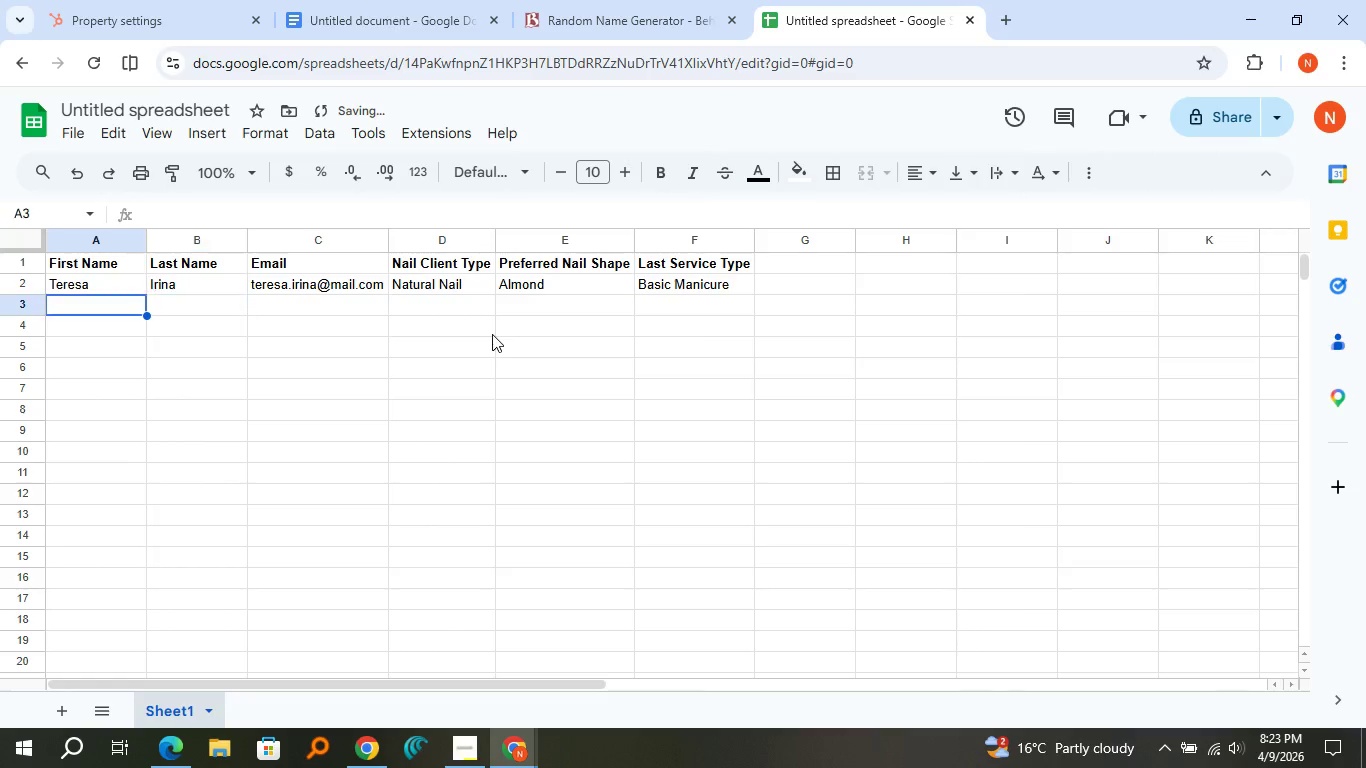 
key(ArrowLeft)
 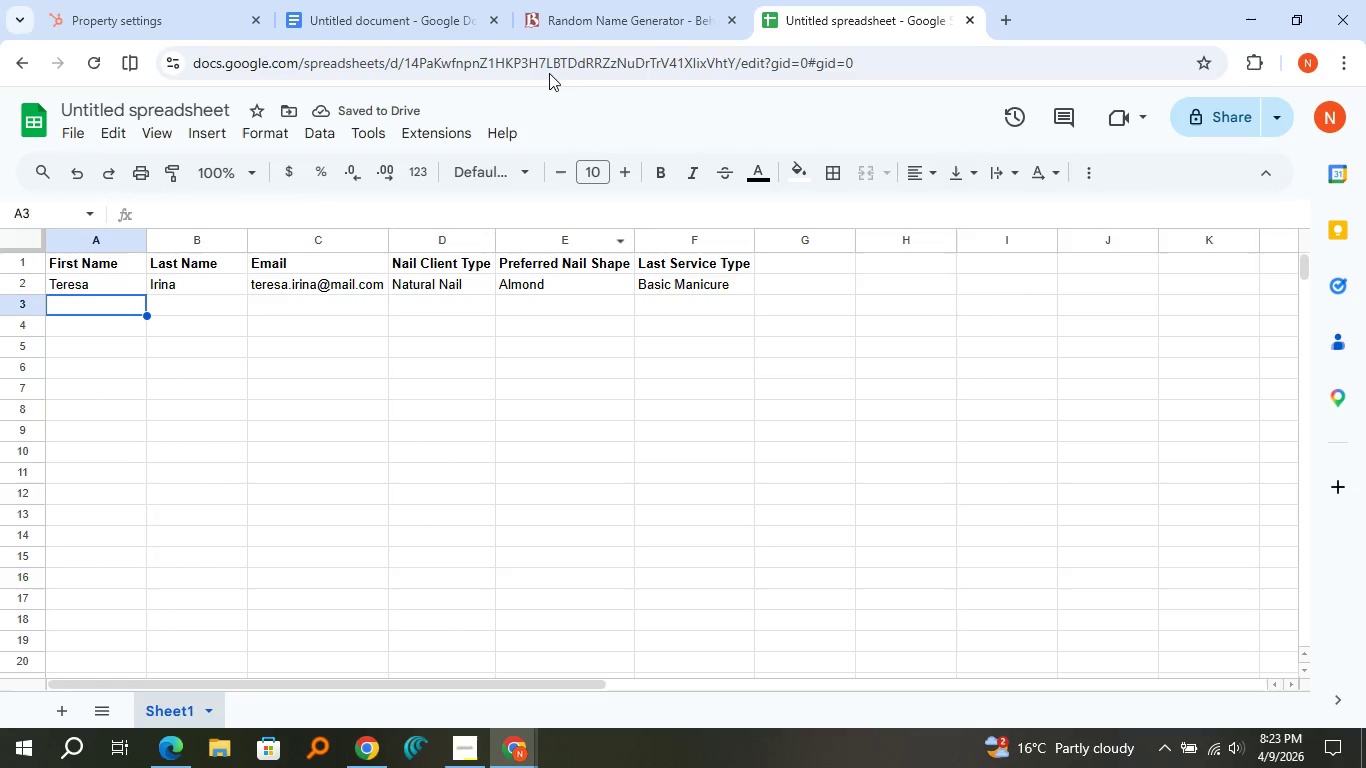 
left_click([574, 33])
 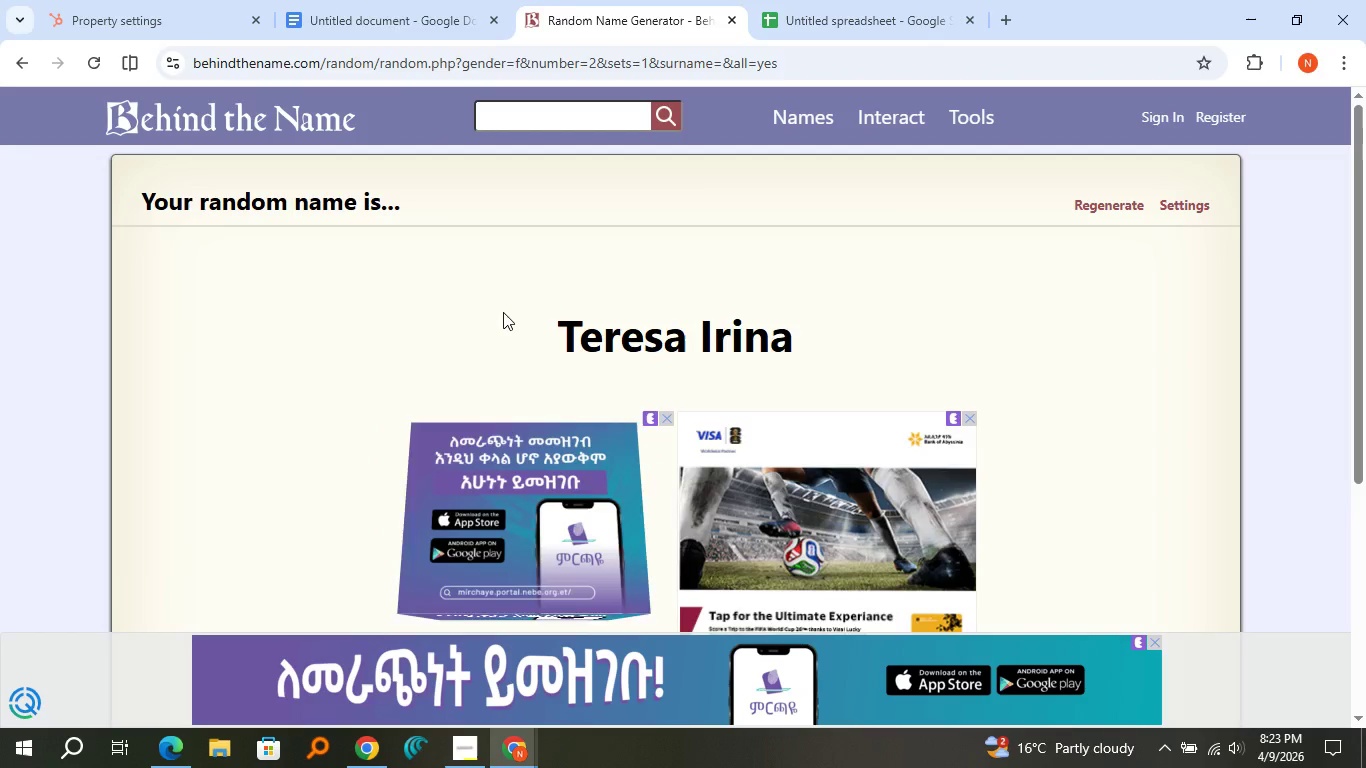 
scroll: coordinate [503, 312], scroll_direction: down, amount: 1.0
 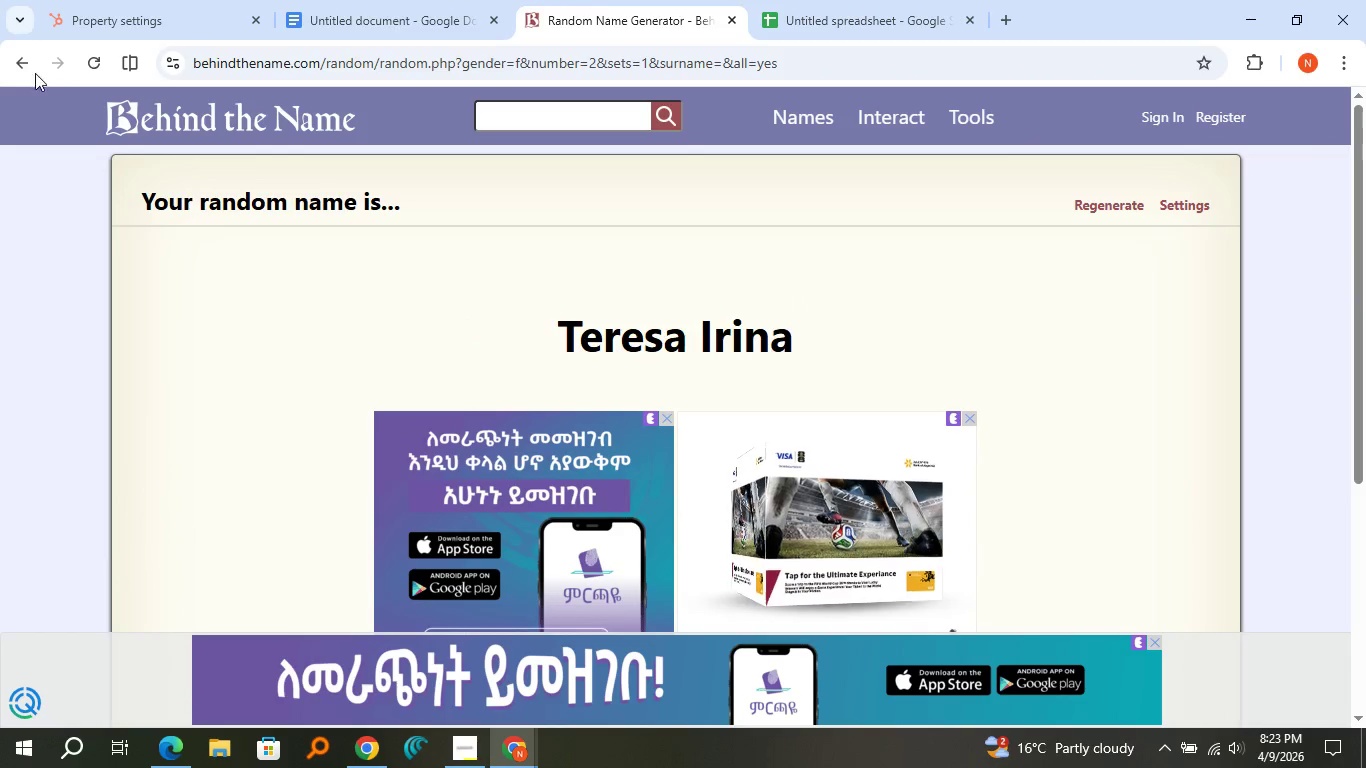 
left_click([25, 55])
 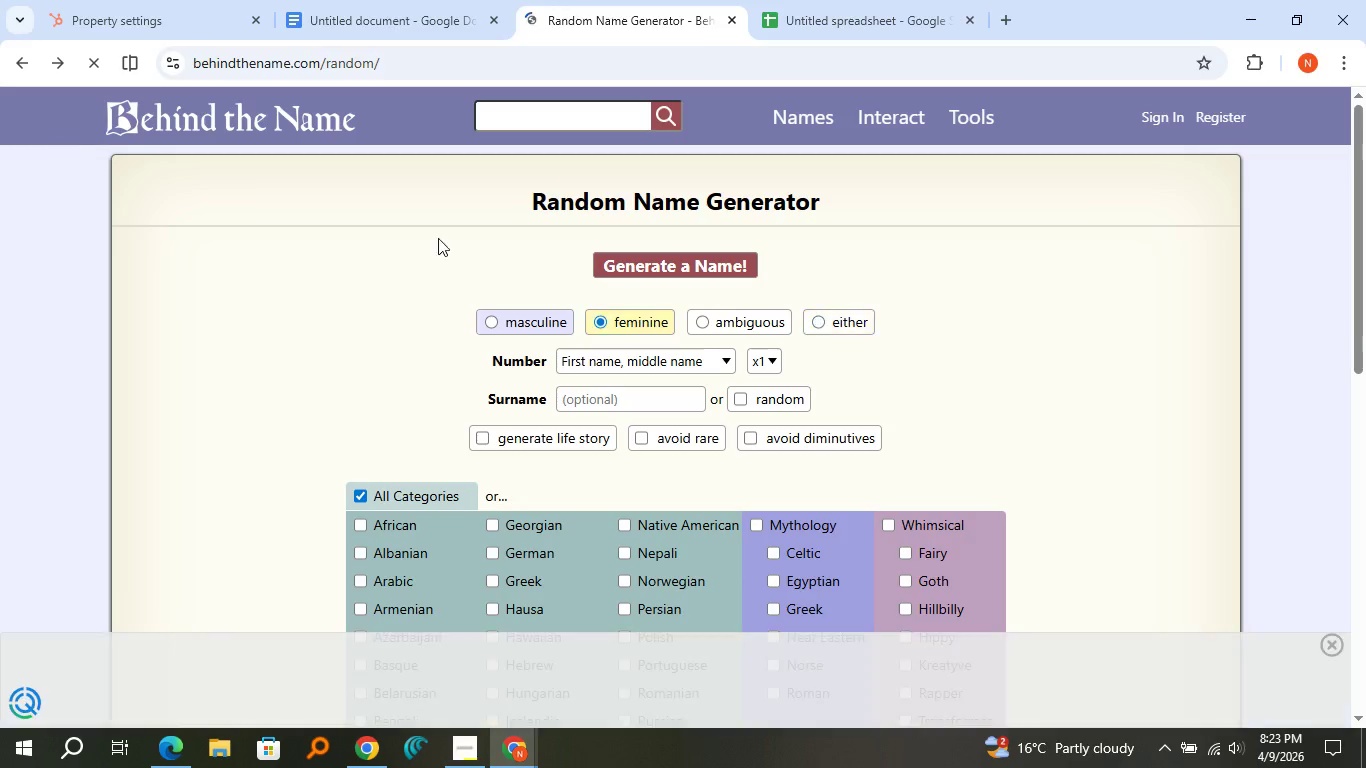 
left_click([665, 254])
 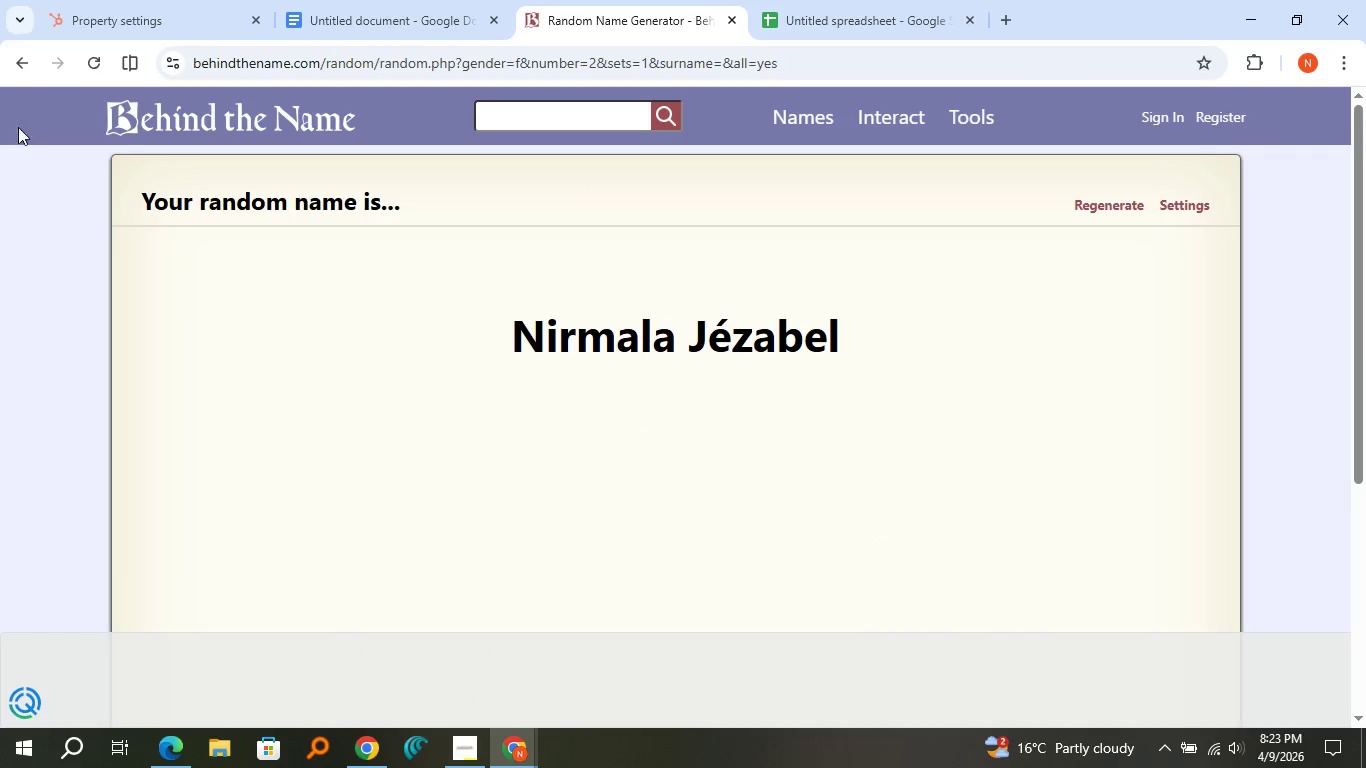 
left_click([10, 59])
 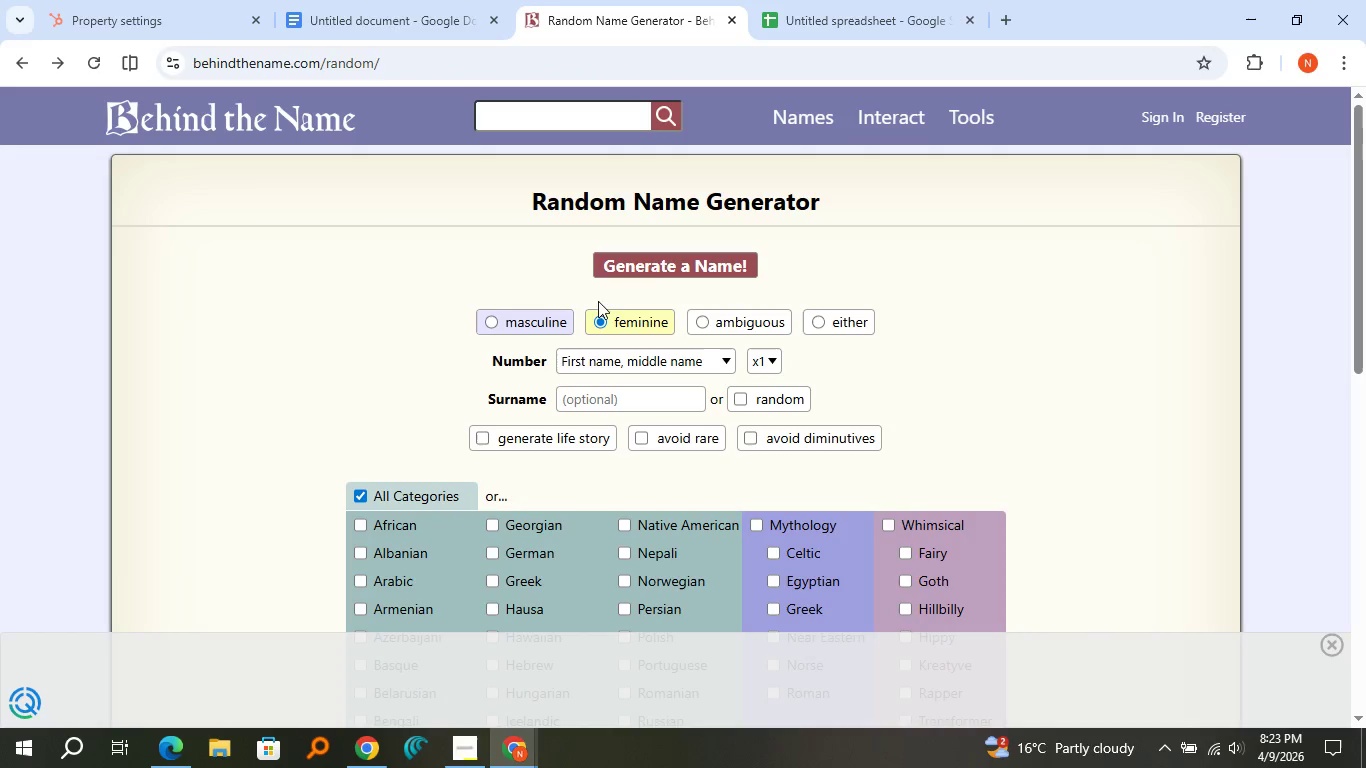 
left_click([674, 266])
 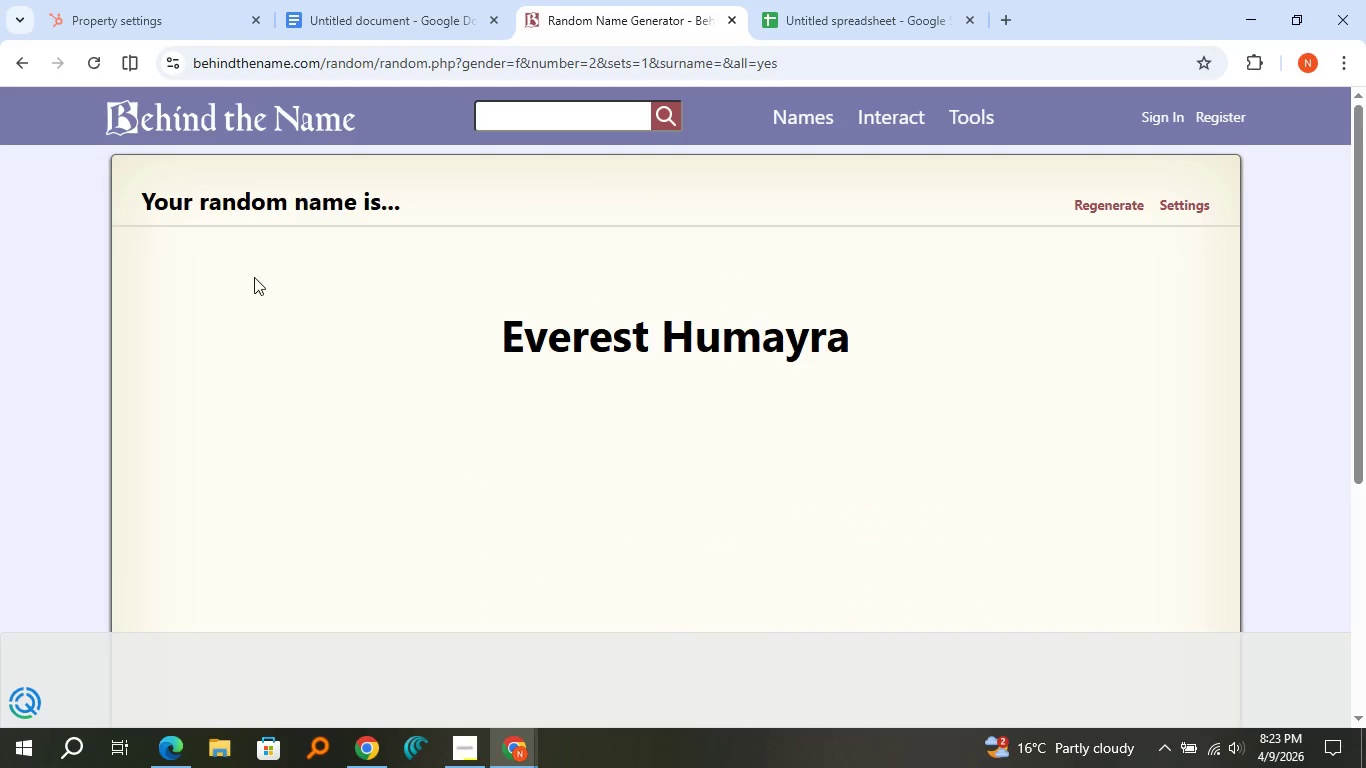 
left_click([7, 60])
 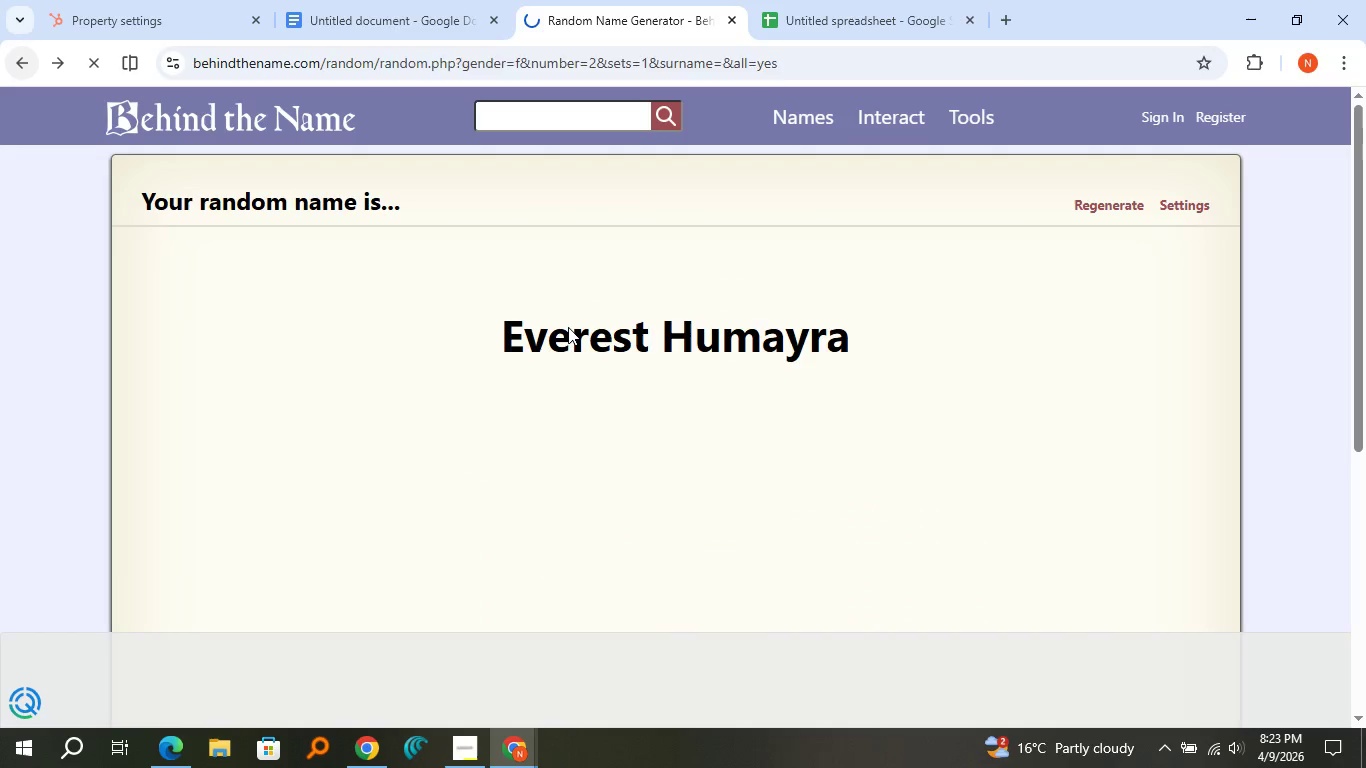 
mouse_move([625, 296])
 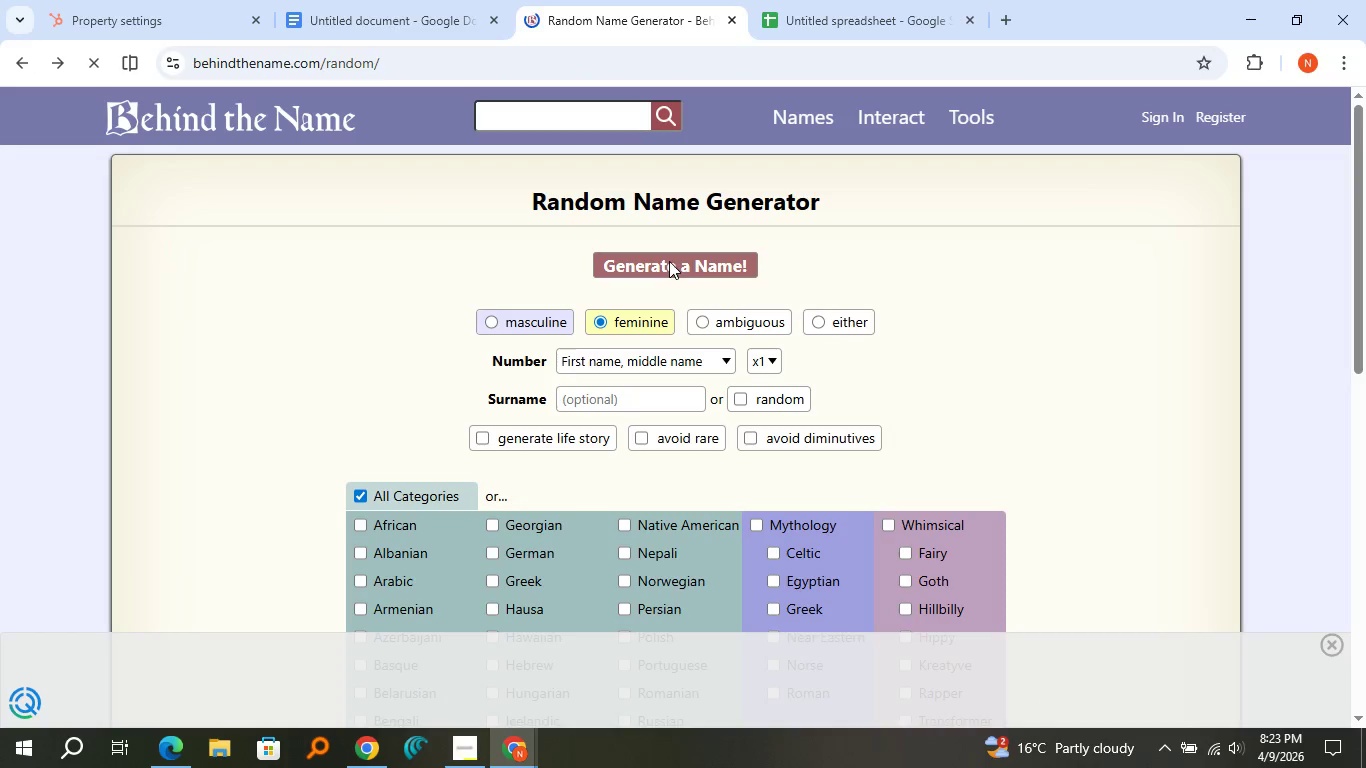 
left_click([669, 262])
 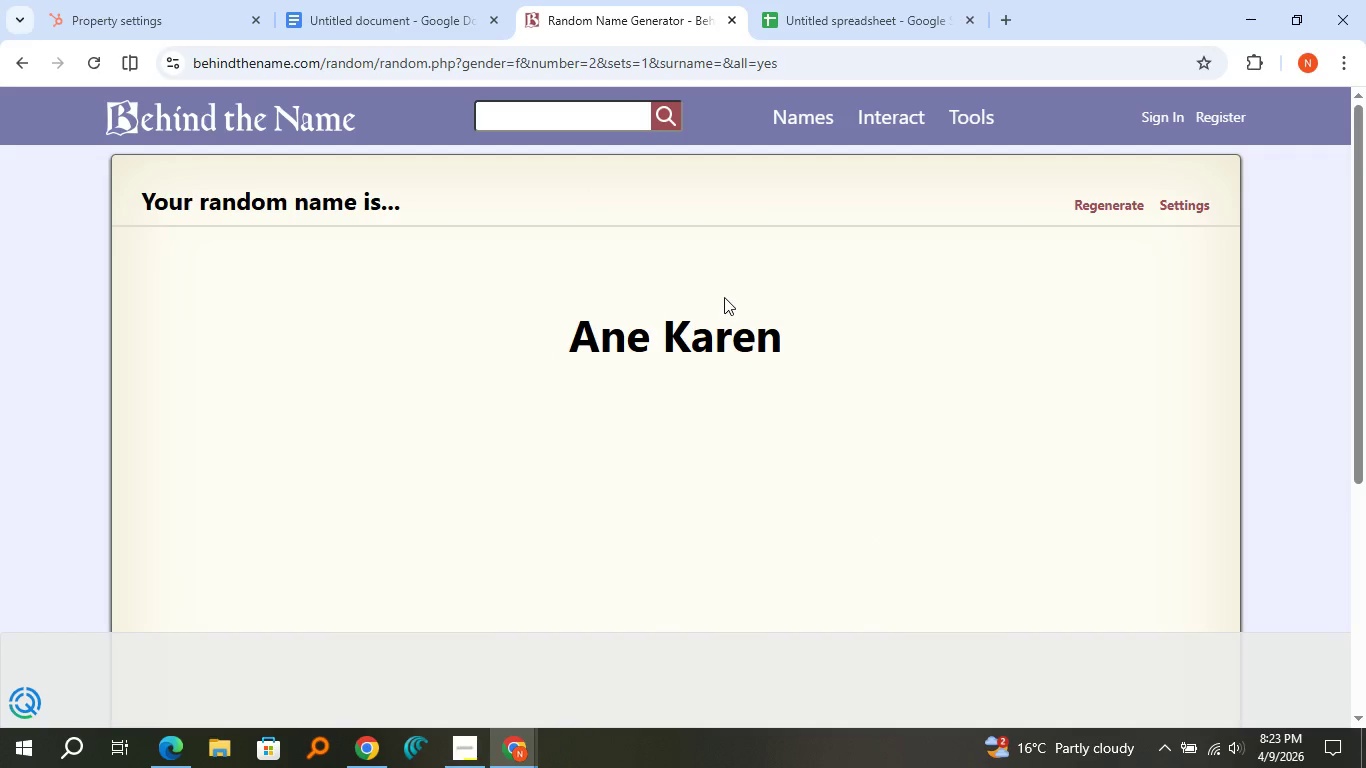 
left_click([856, 25])
 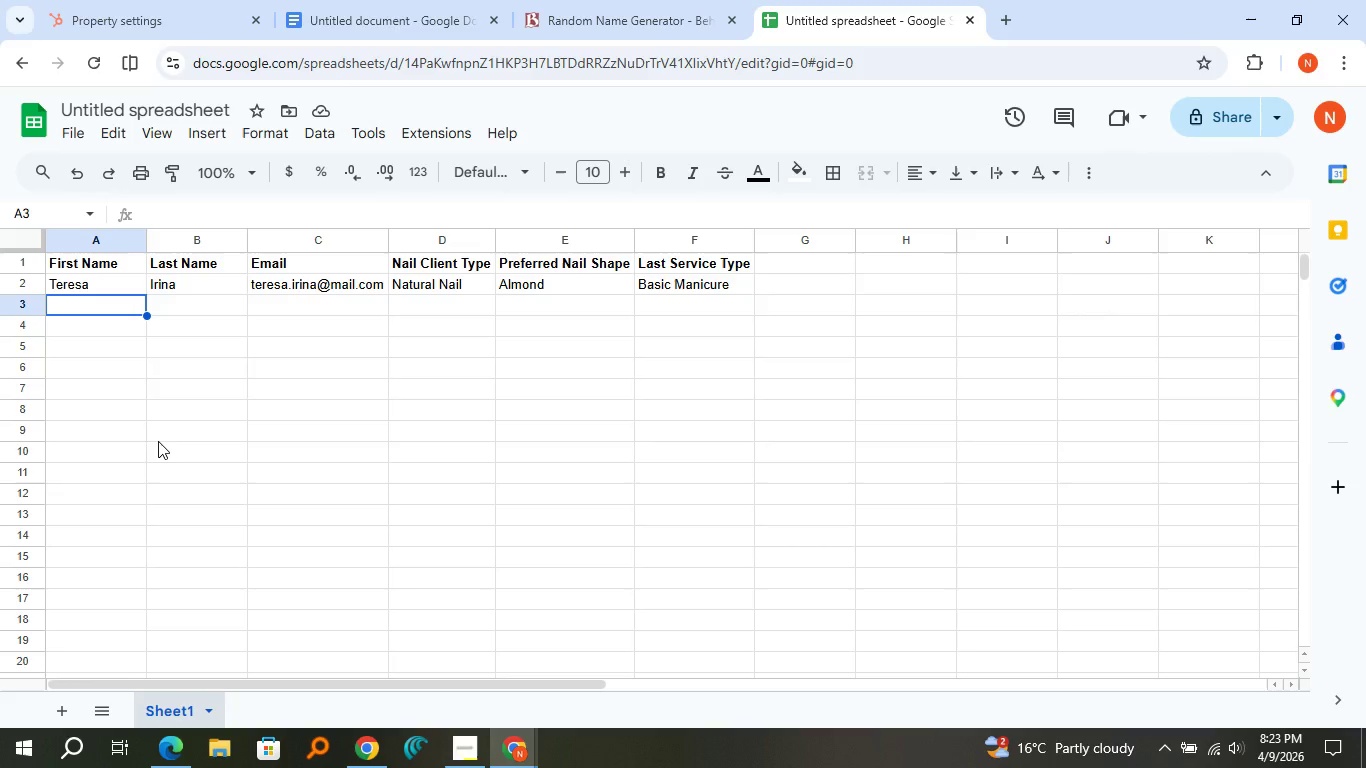 
type(Ane)
 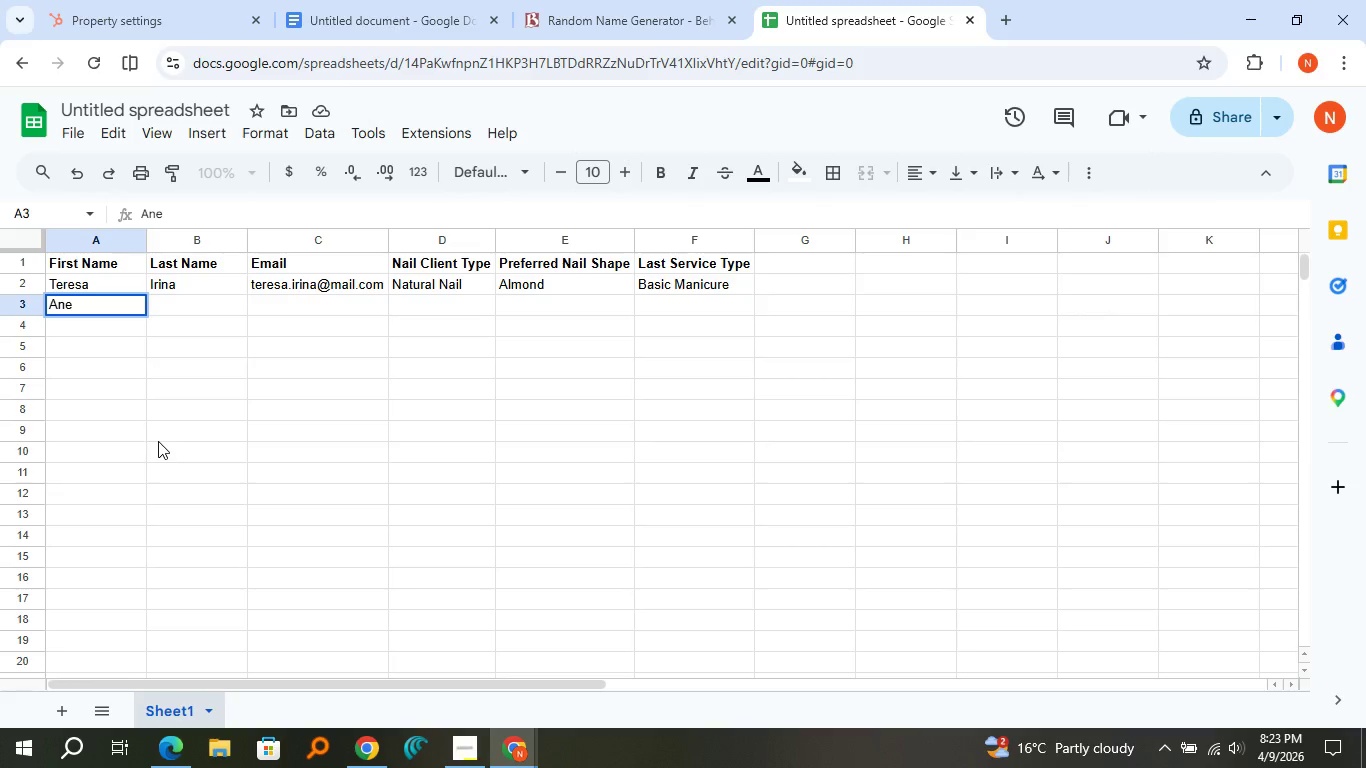 
key(ArrowRight)
 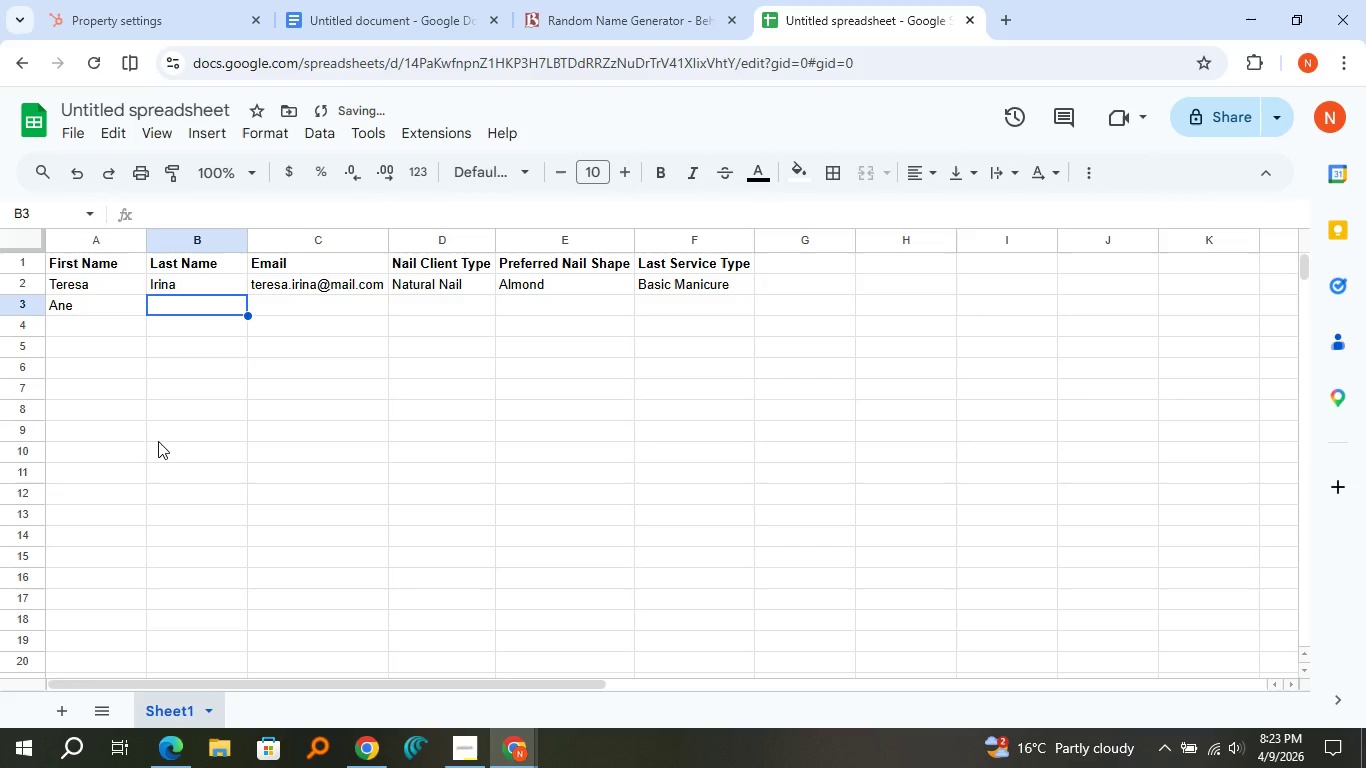 
type(Karen)
 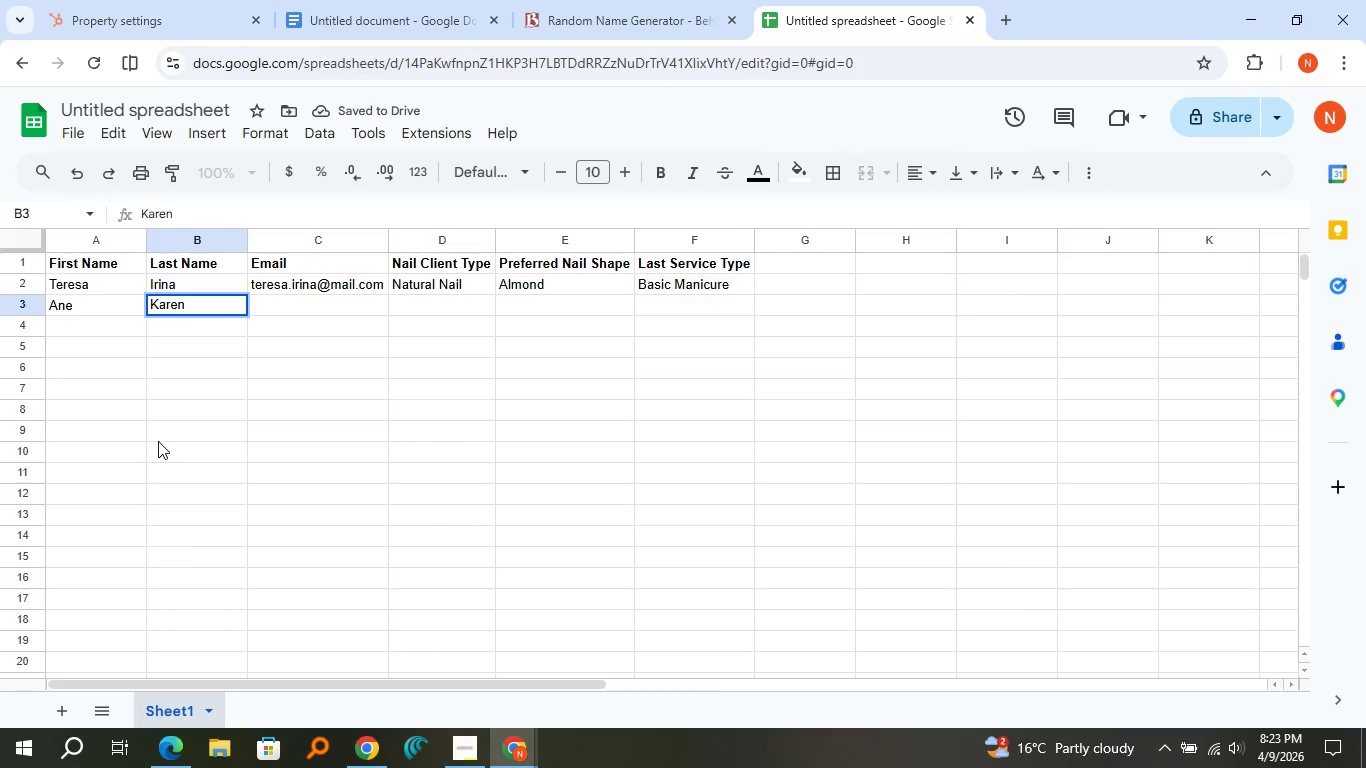 
key(ArrowRight)
 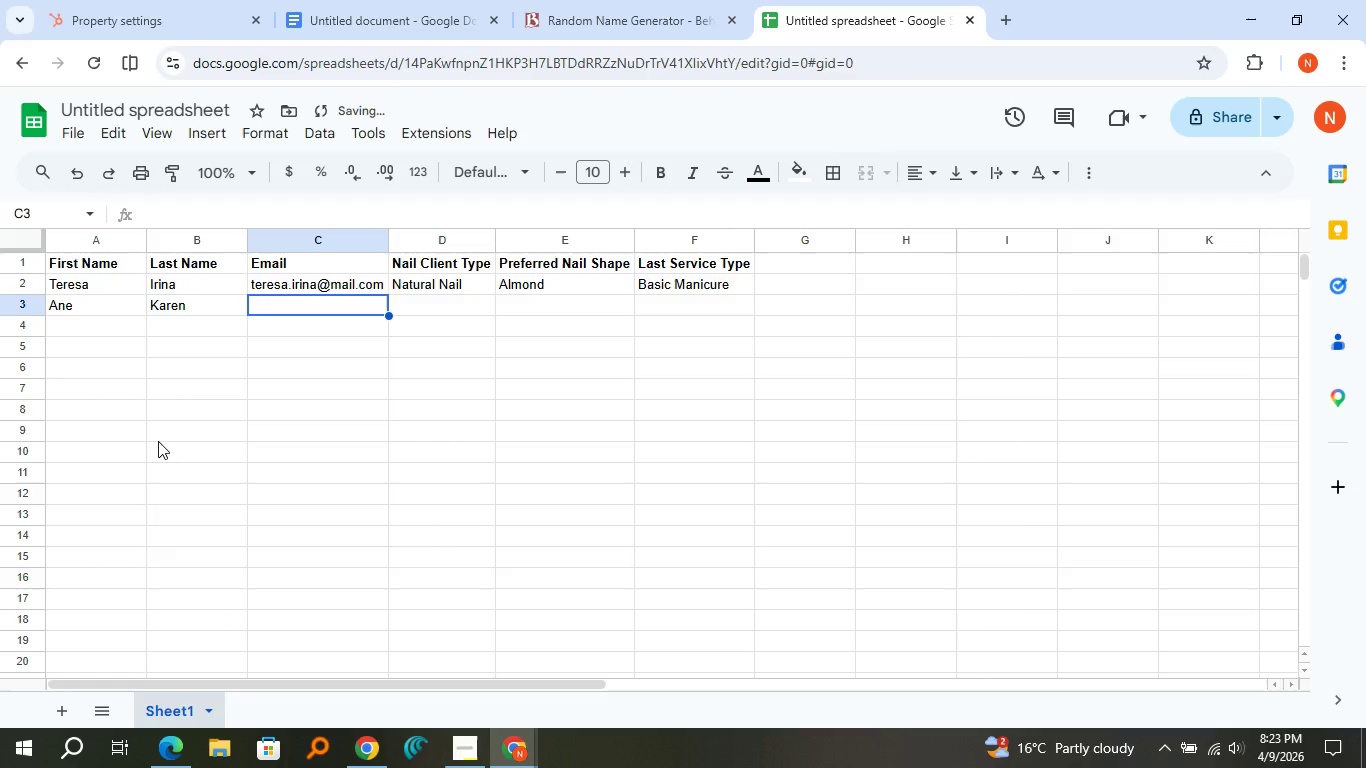 
type(Ane.karen@mail.com)
 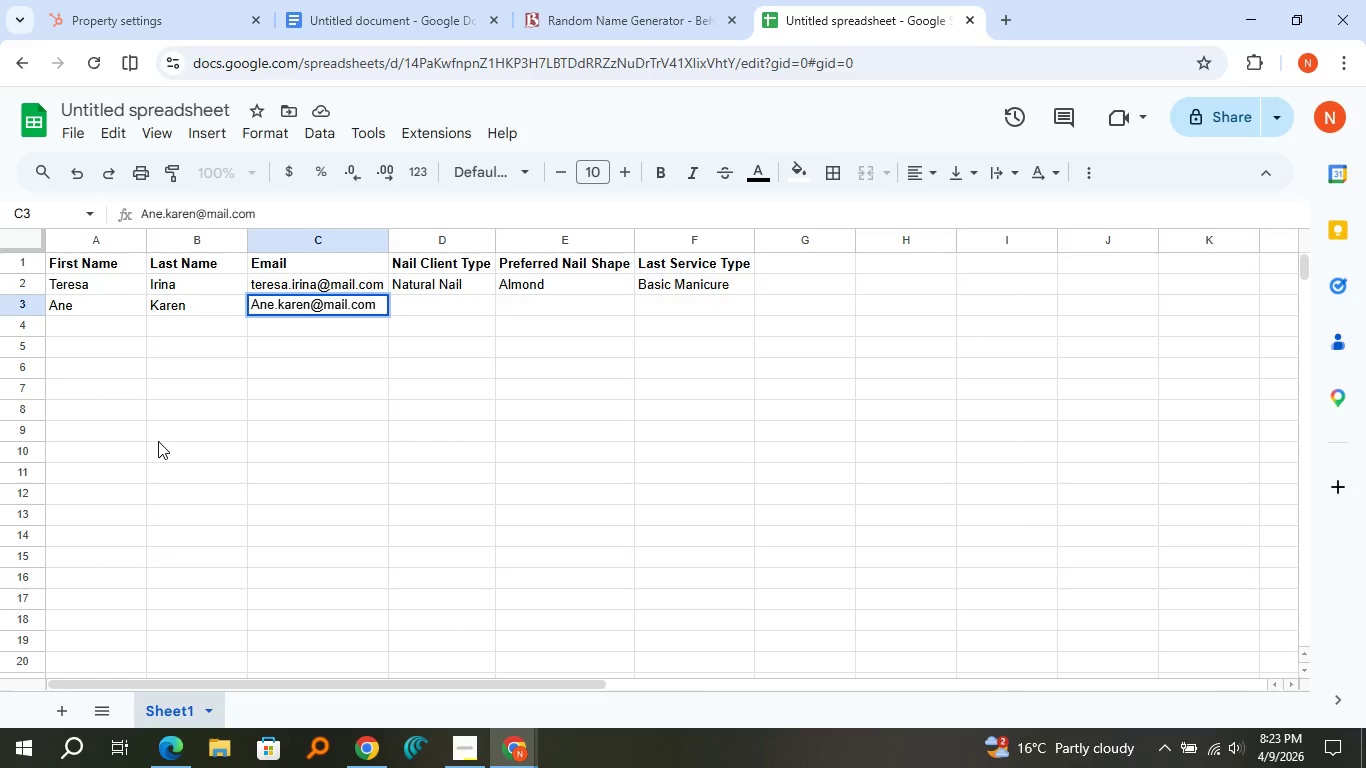 
key(ArrowRight)
 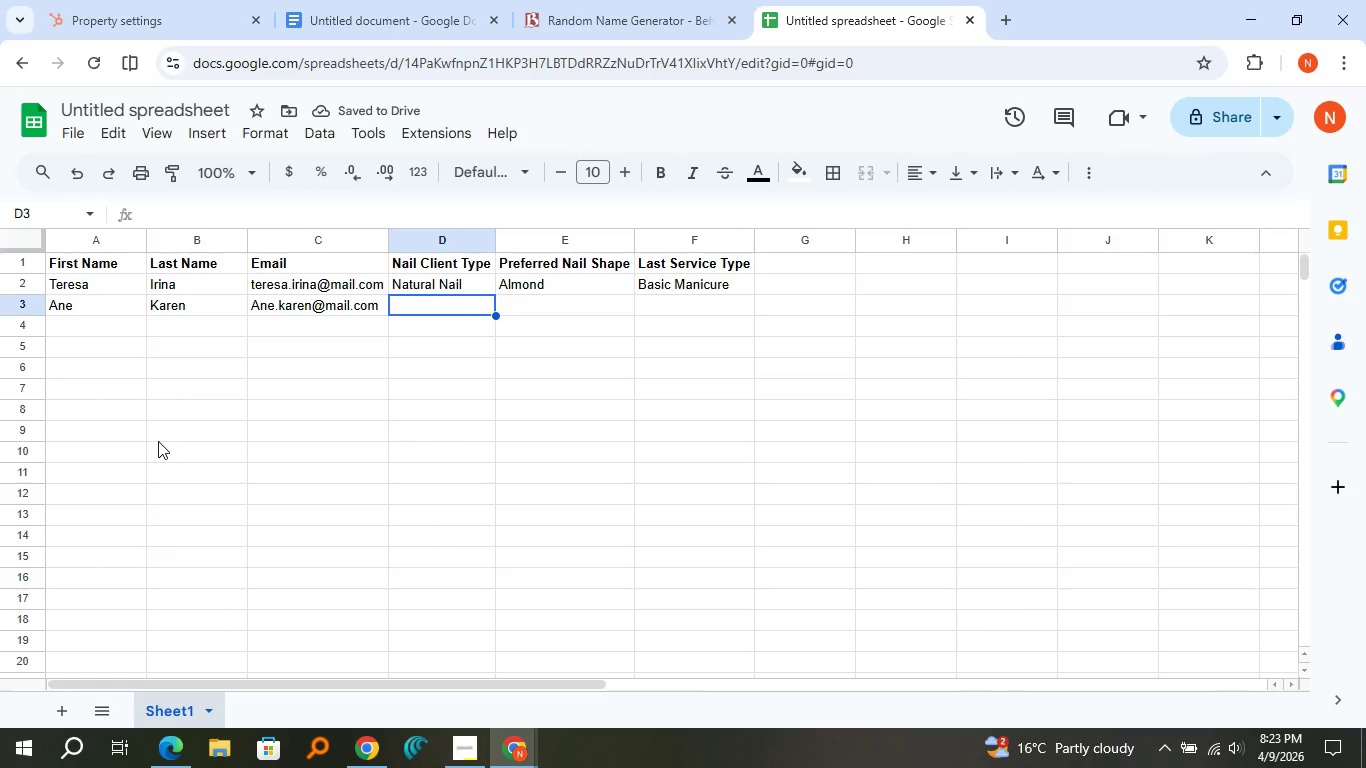 
type(Enhancemet)
key(Backspace)
type(nt )
 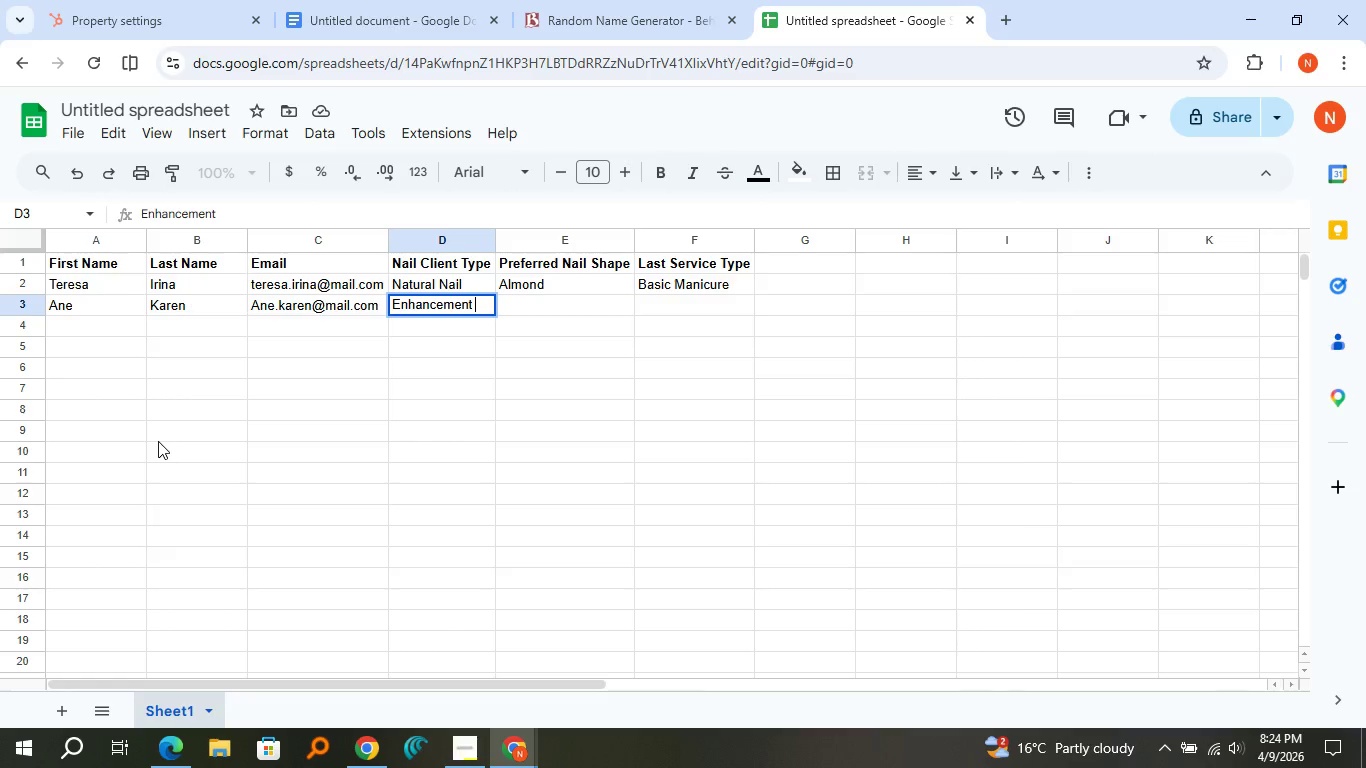 
type((Acrylic/ Gel-x))
 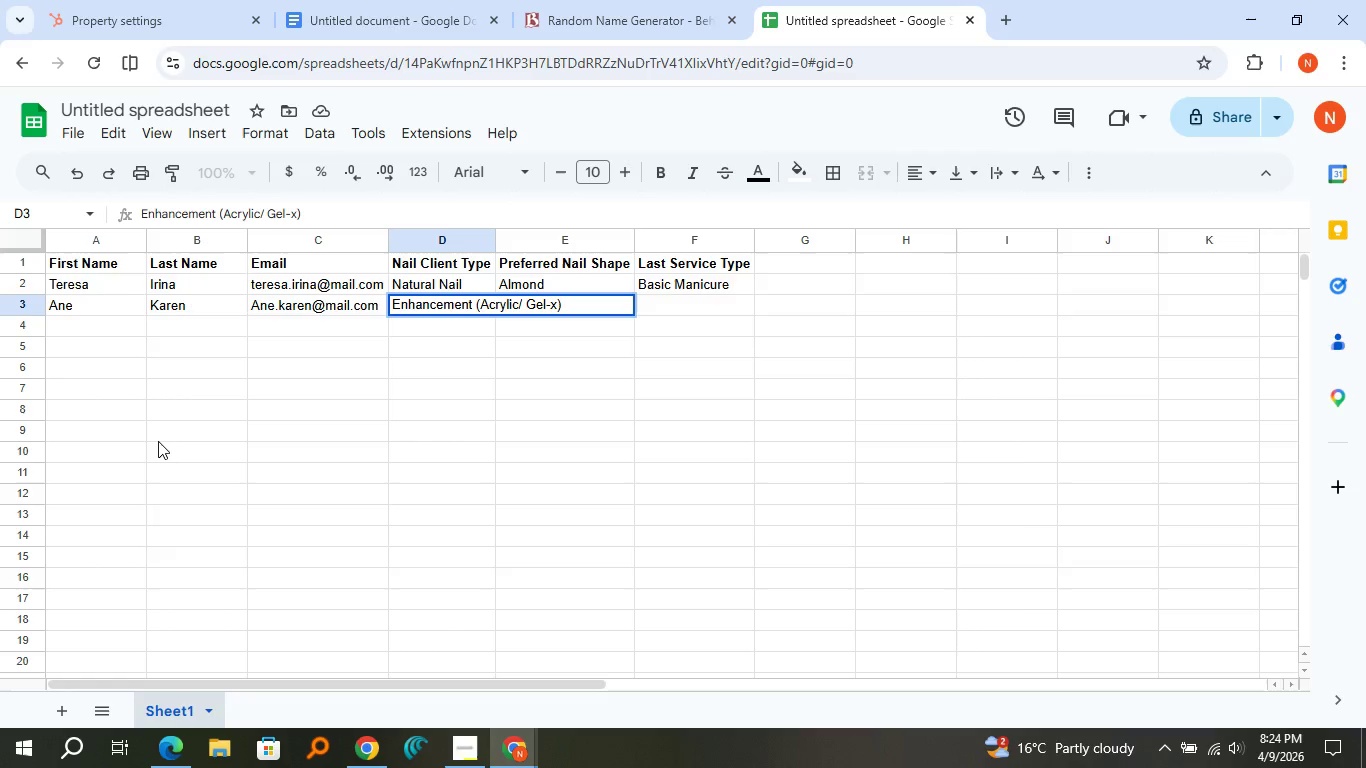 
key(Enter)
 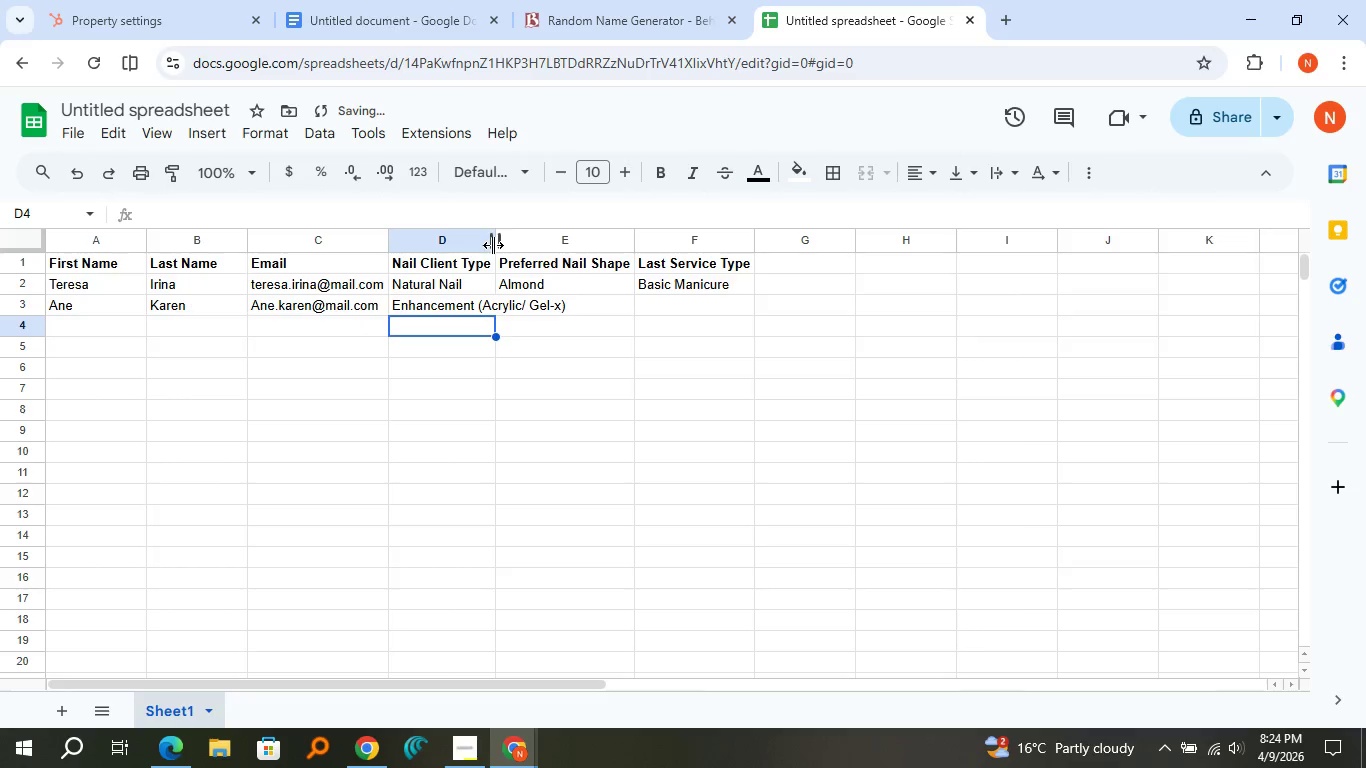 
double_click([493, 242])
 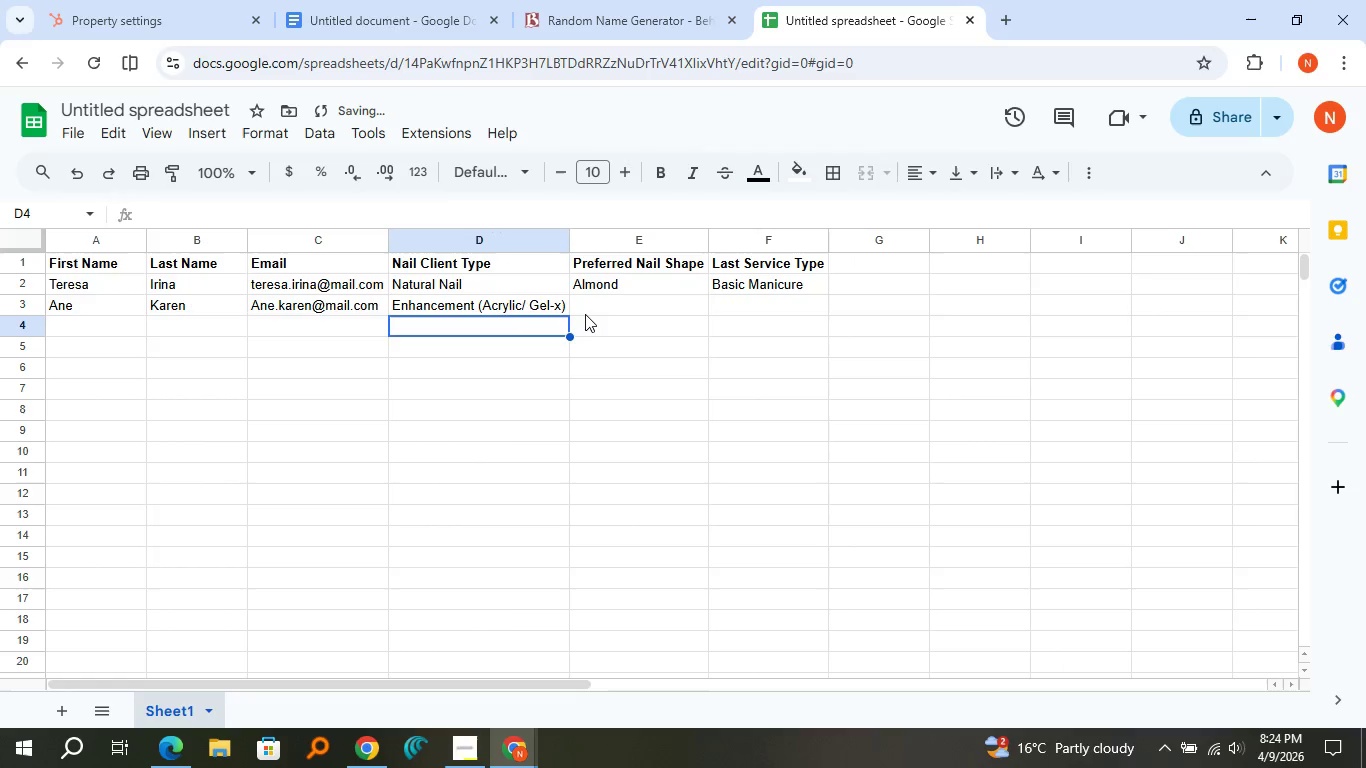 
left_click([592, 301])
 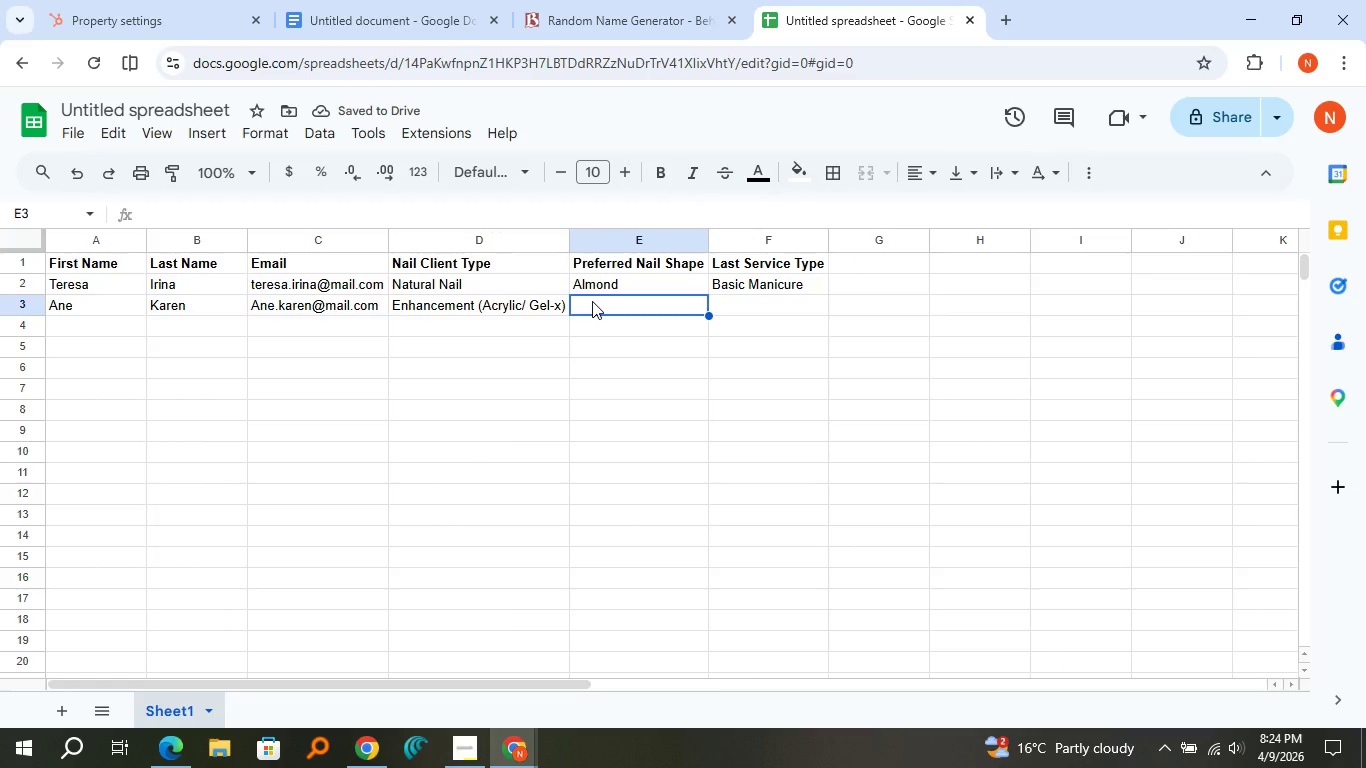 
type(Coffin)
 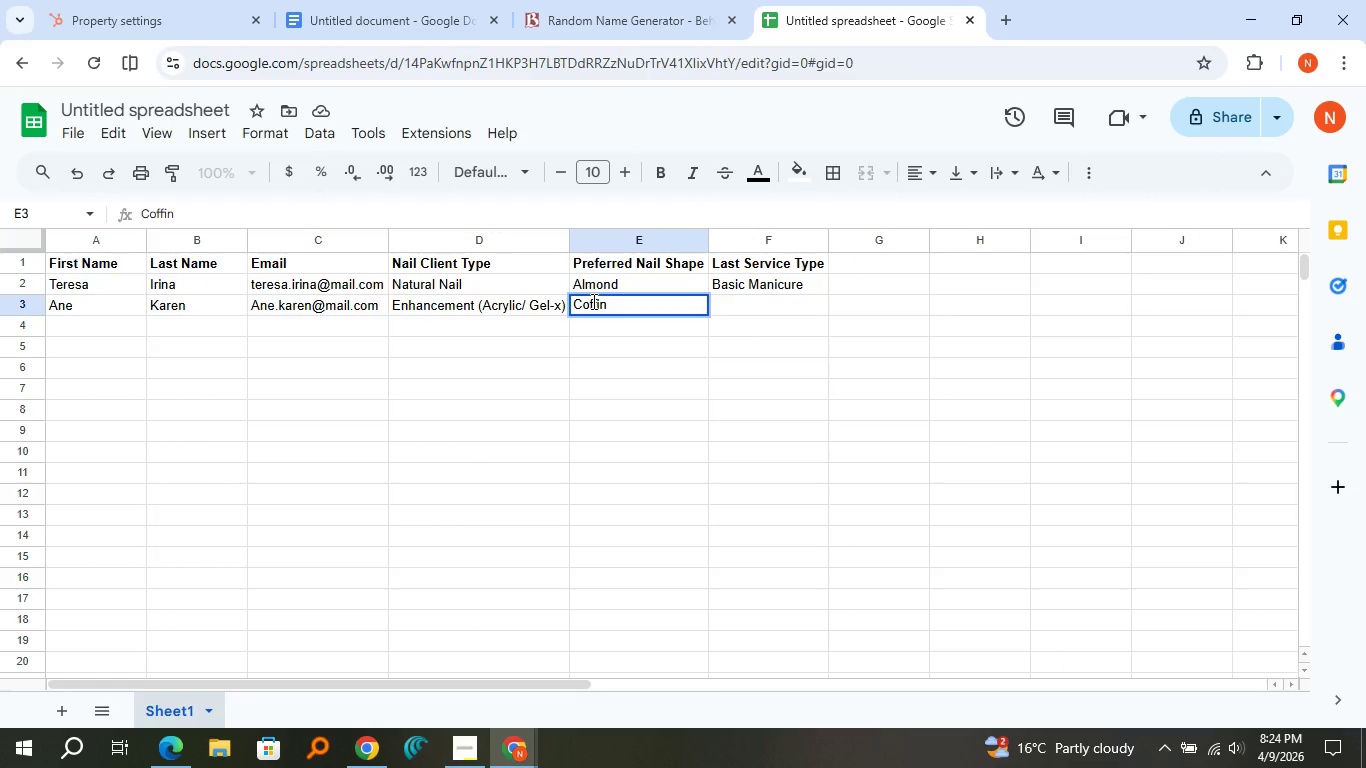 
key(ArrowRight)
 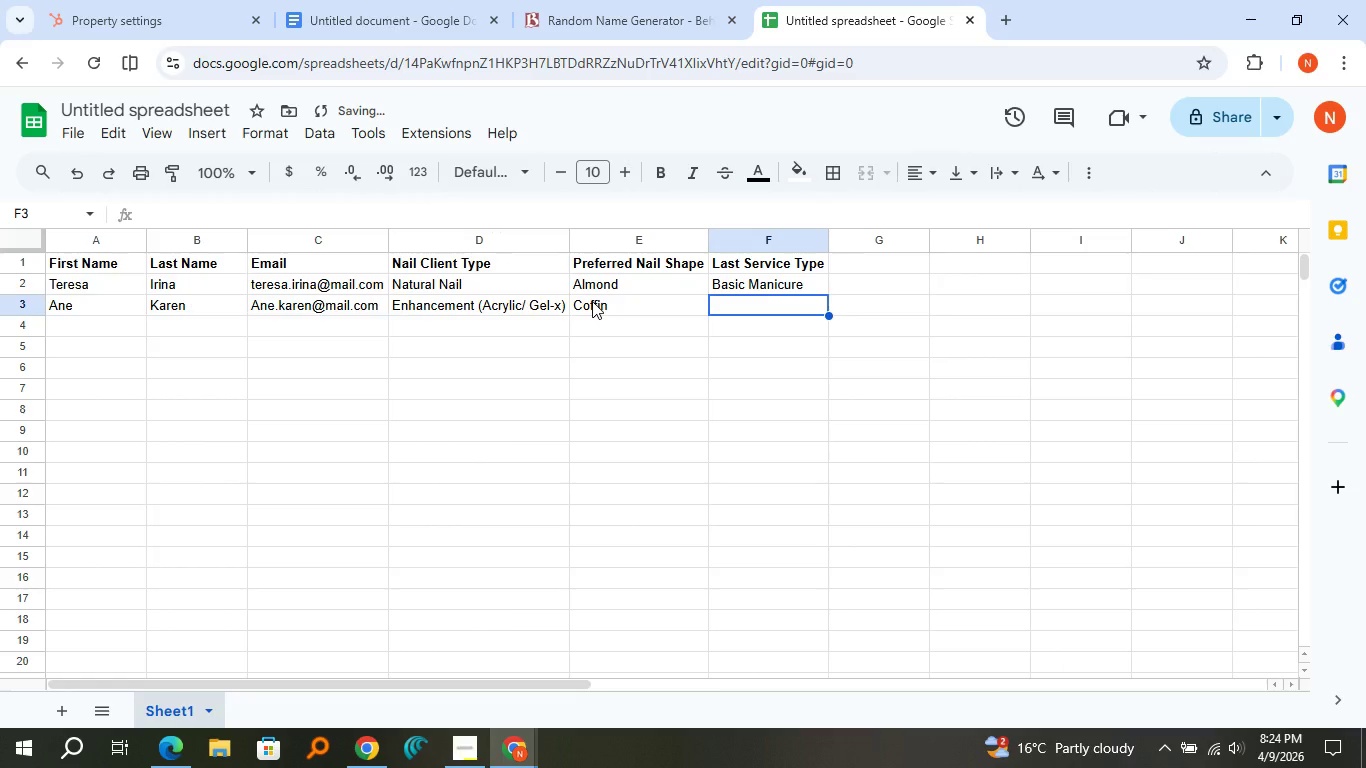 
type(Gel Extensions)
 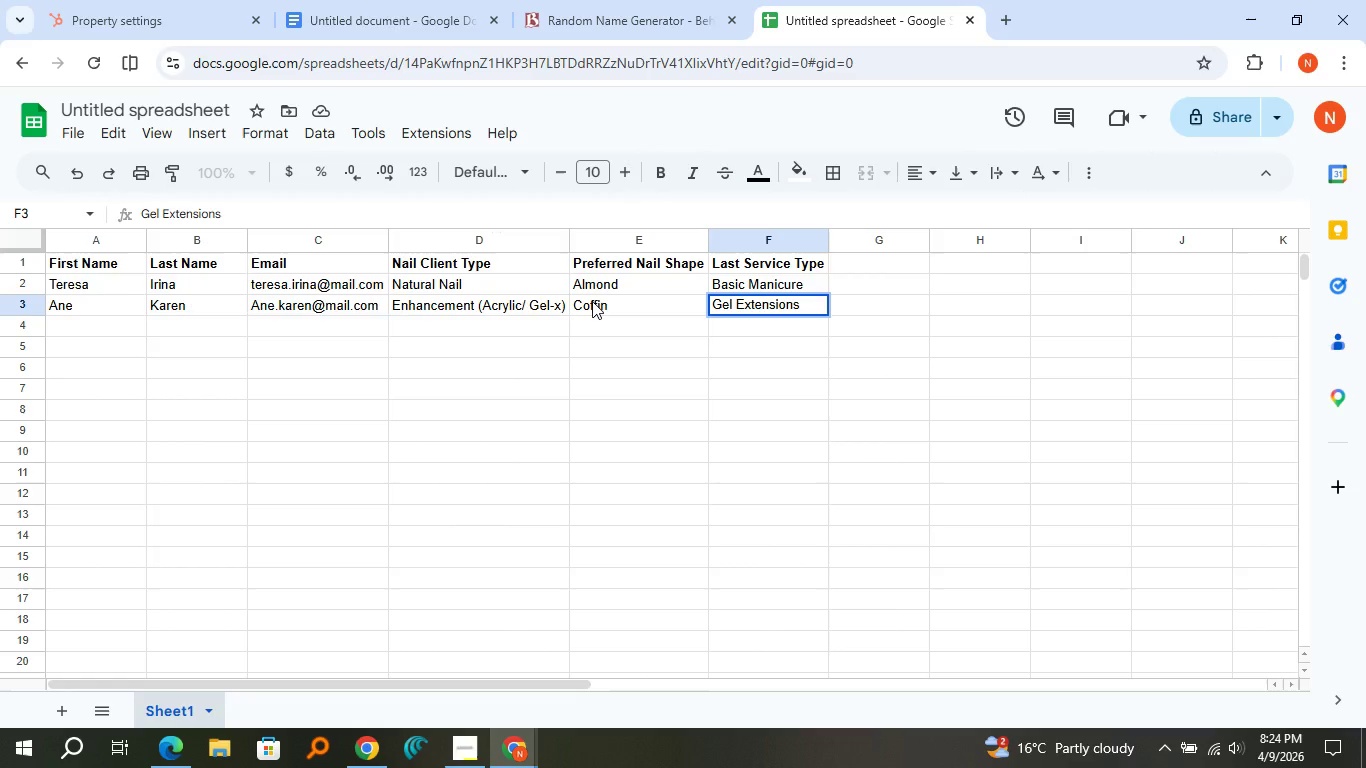 
key(ArrowDown)
 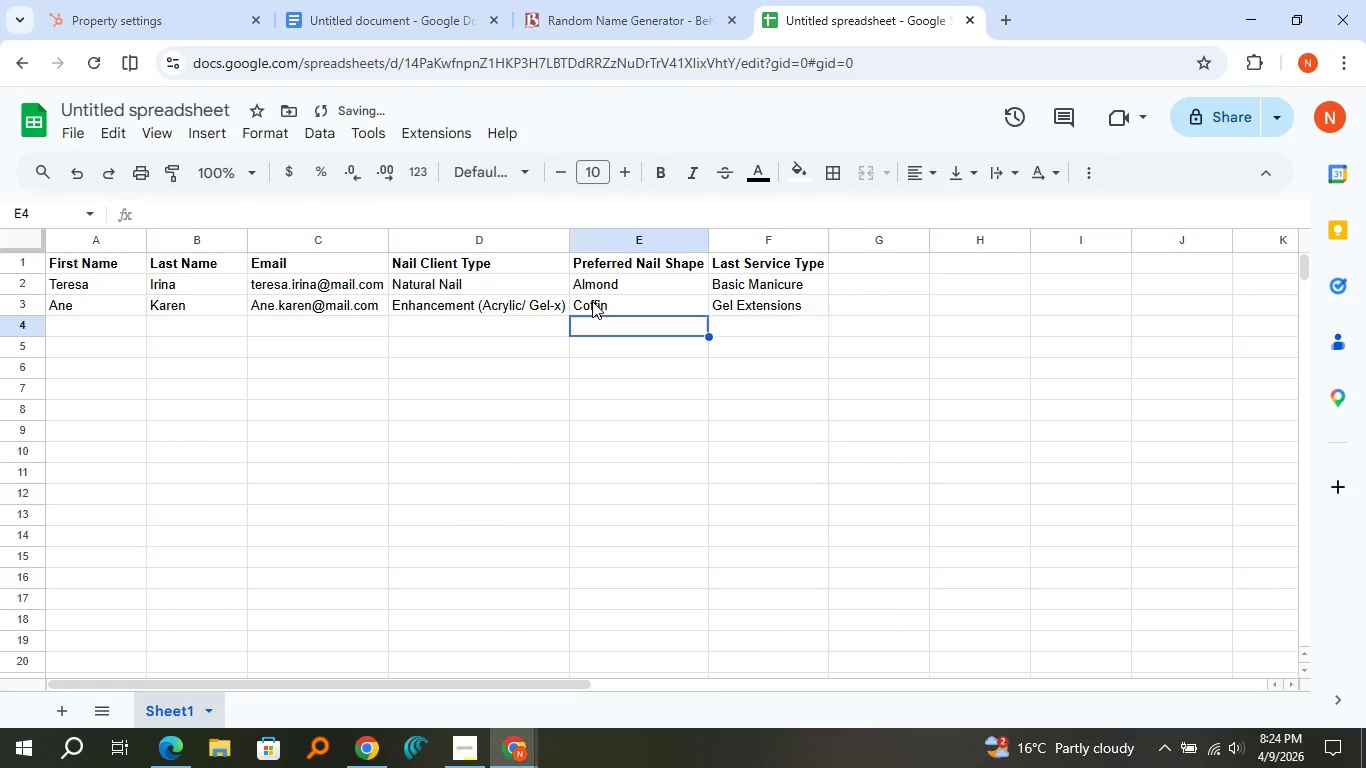 
key(ArrowLeft)
 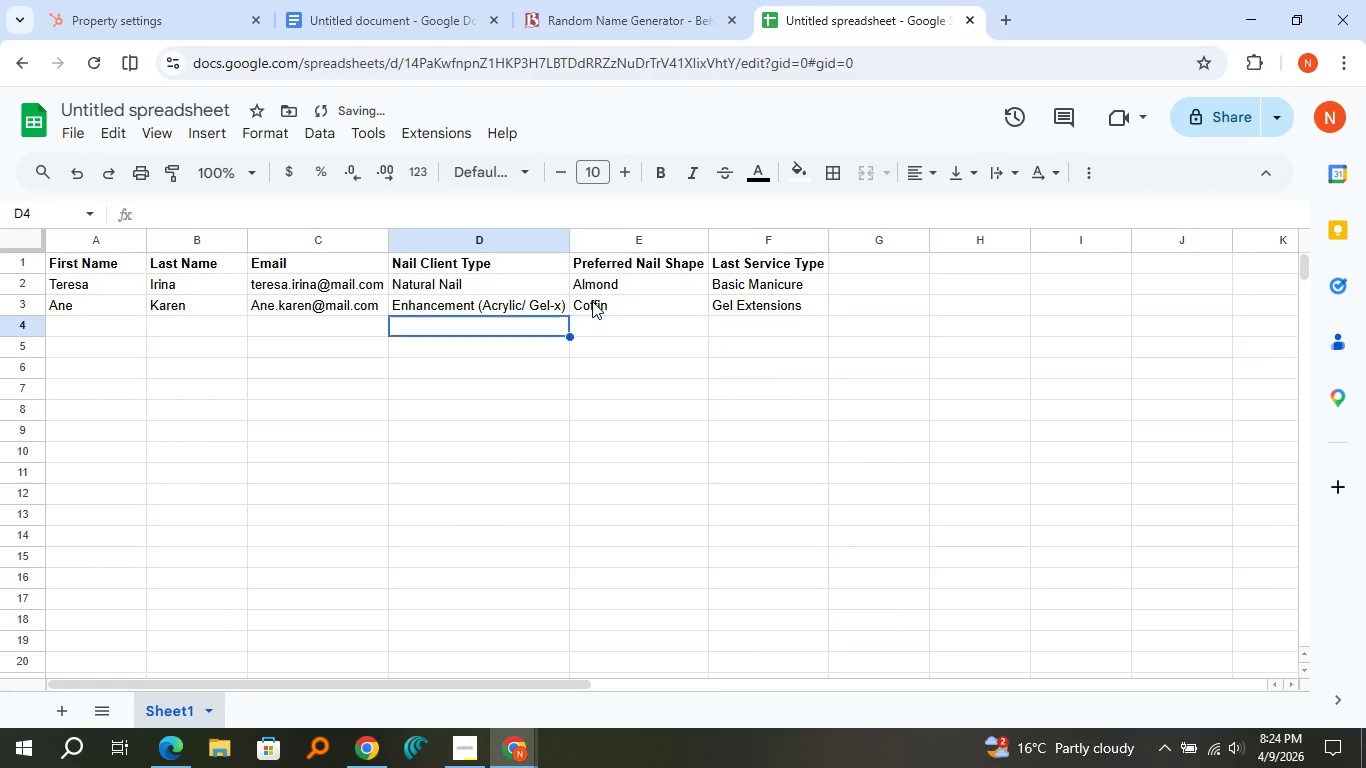 
key(ArrowLeft)
 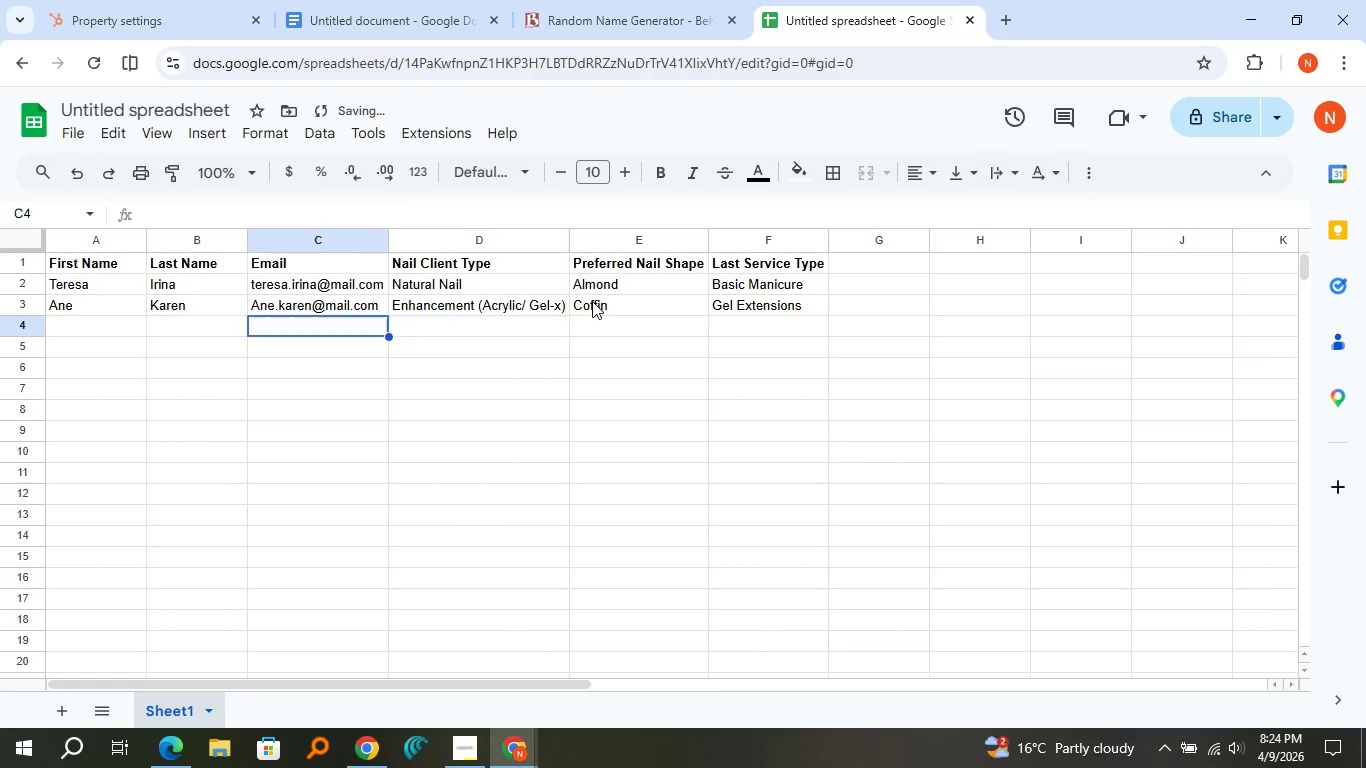 
key(ArrowLeft)
 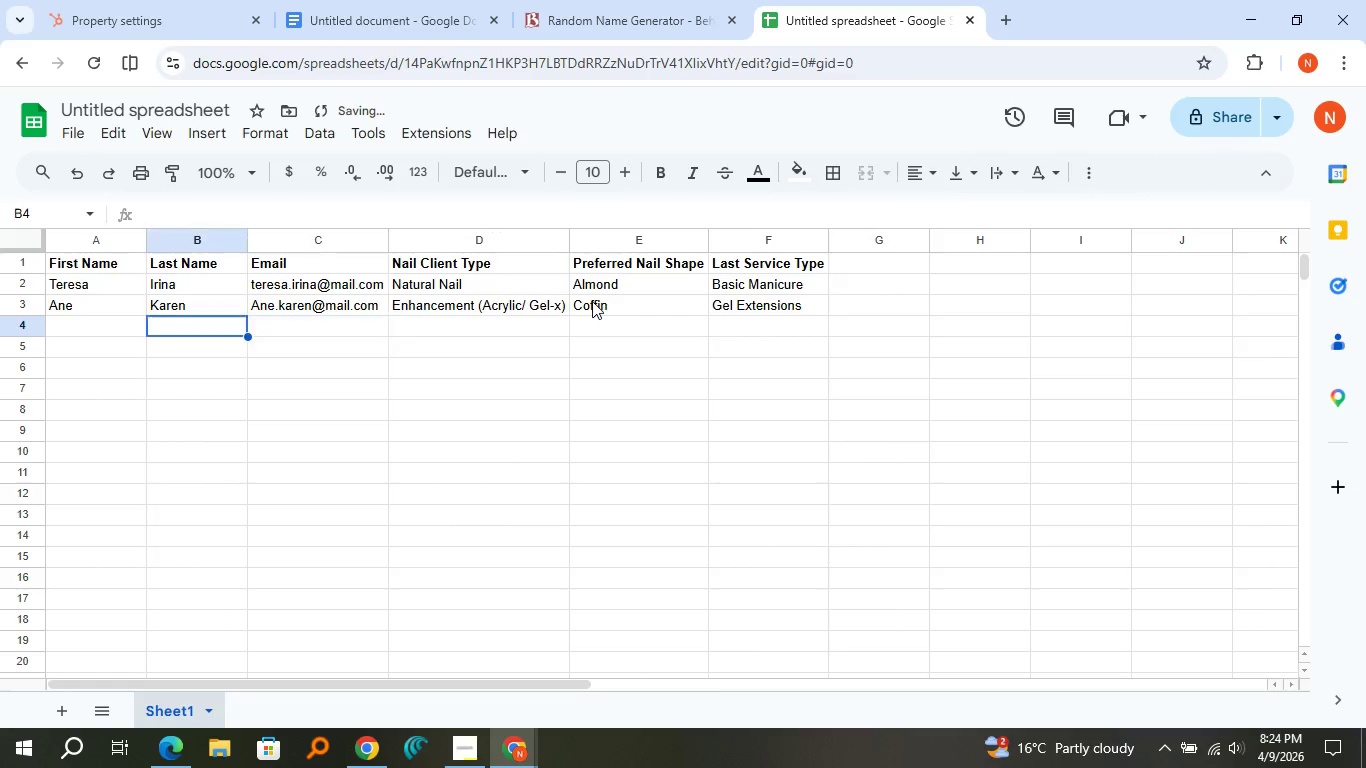 
key(ArrowLeft)
 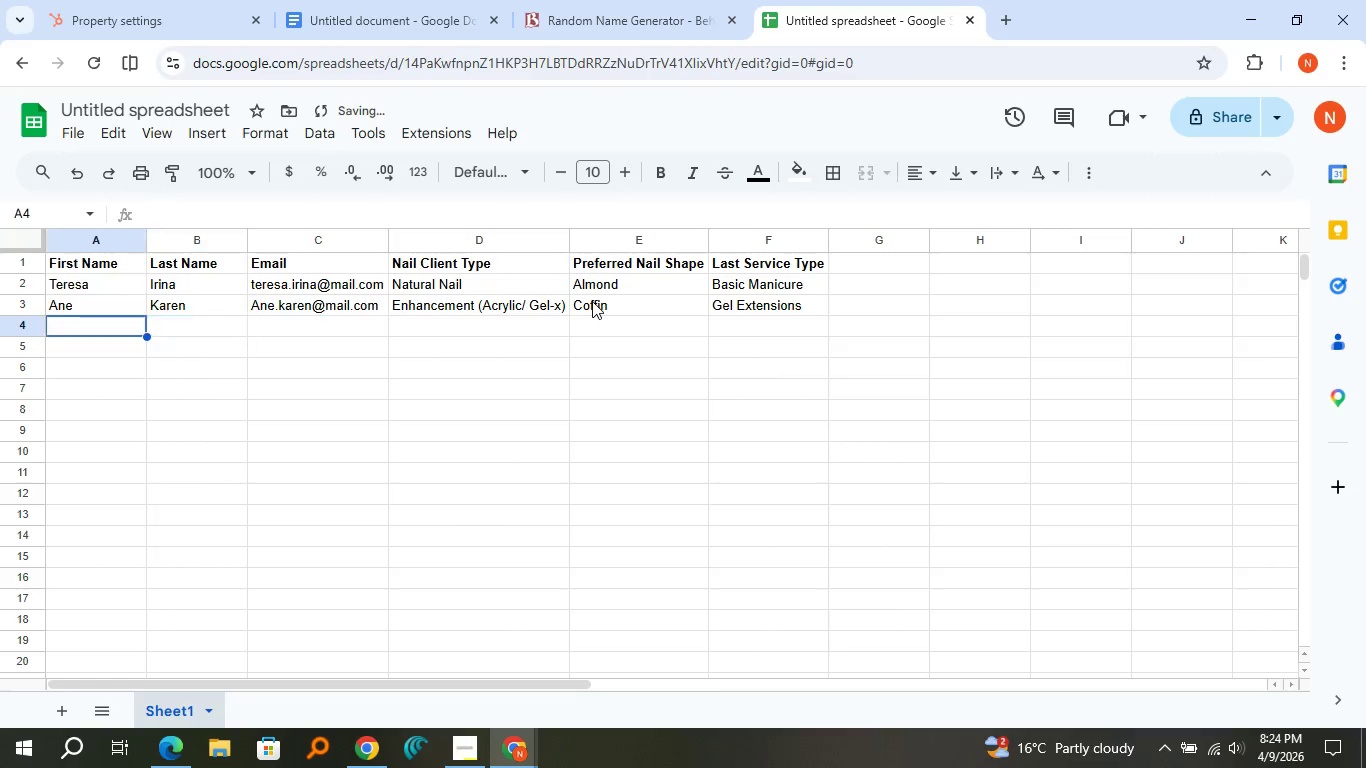 
key(ArrowLeft)
 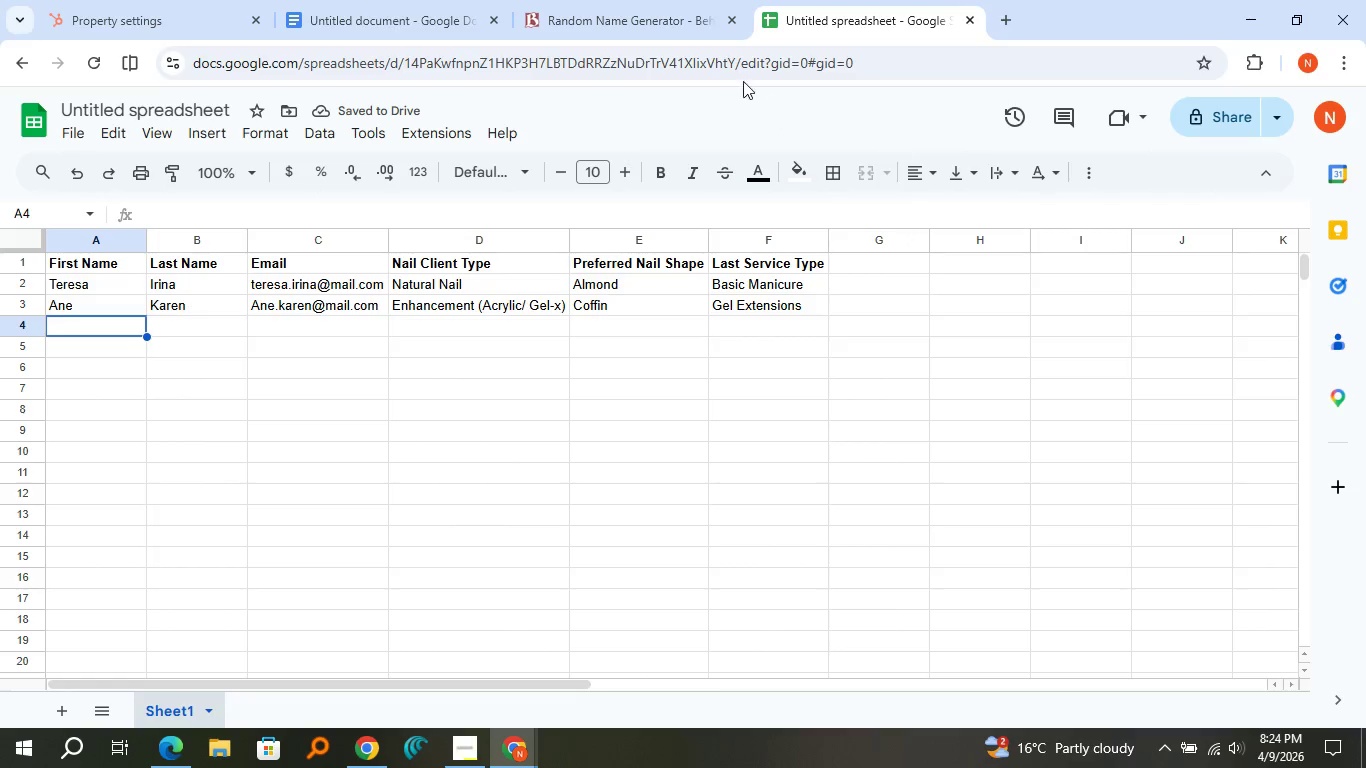 
left_click([650, 12])
 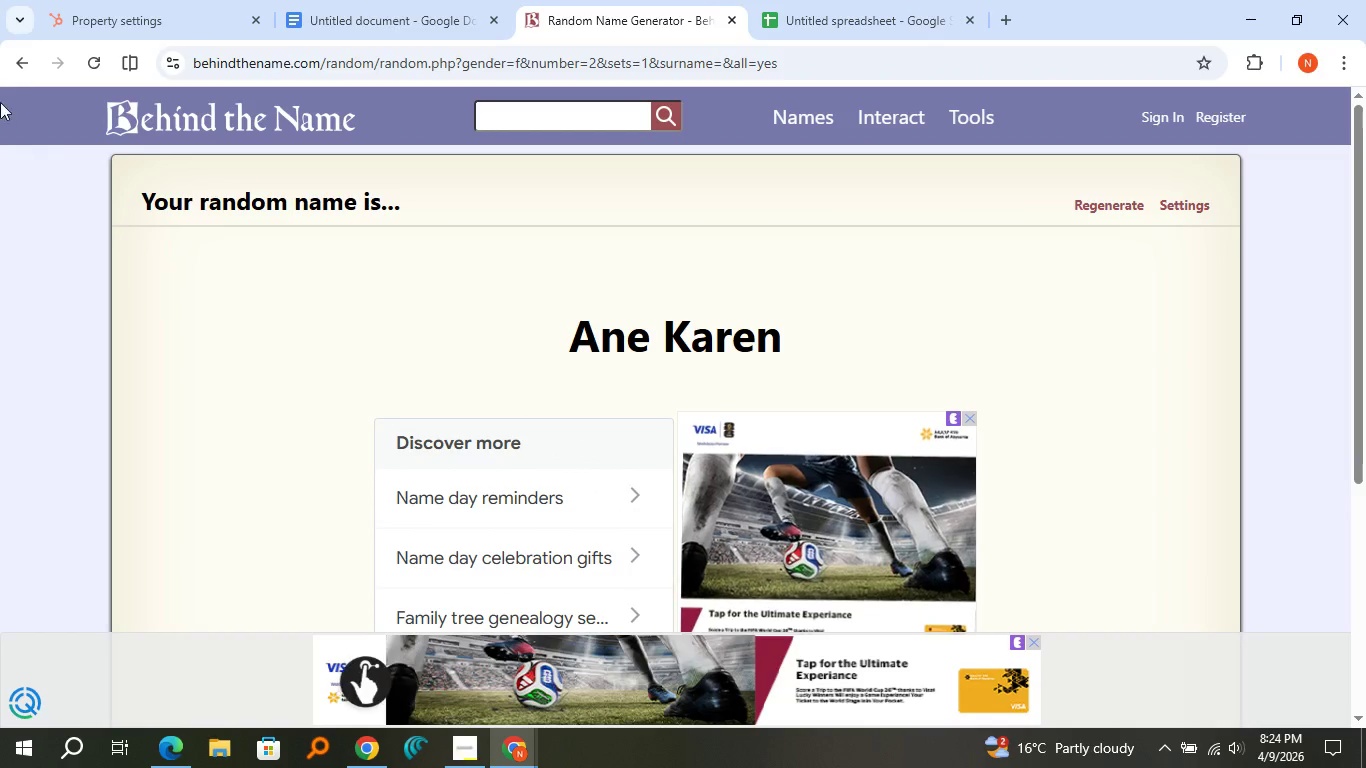 
left_click([15, 64])
 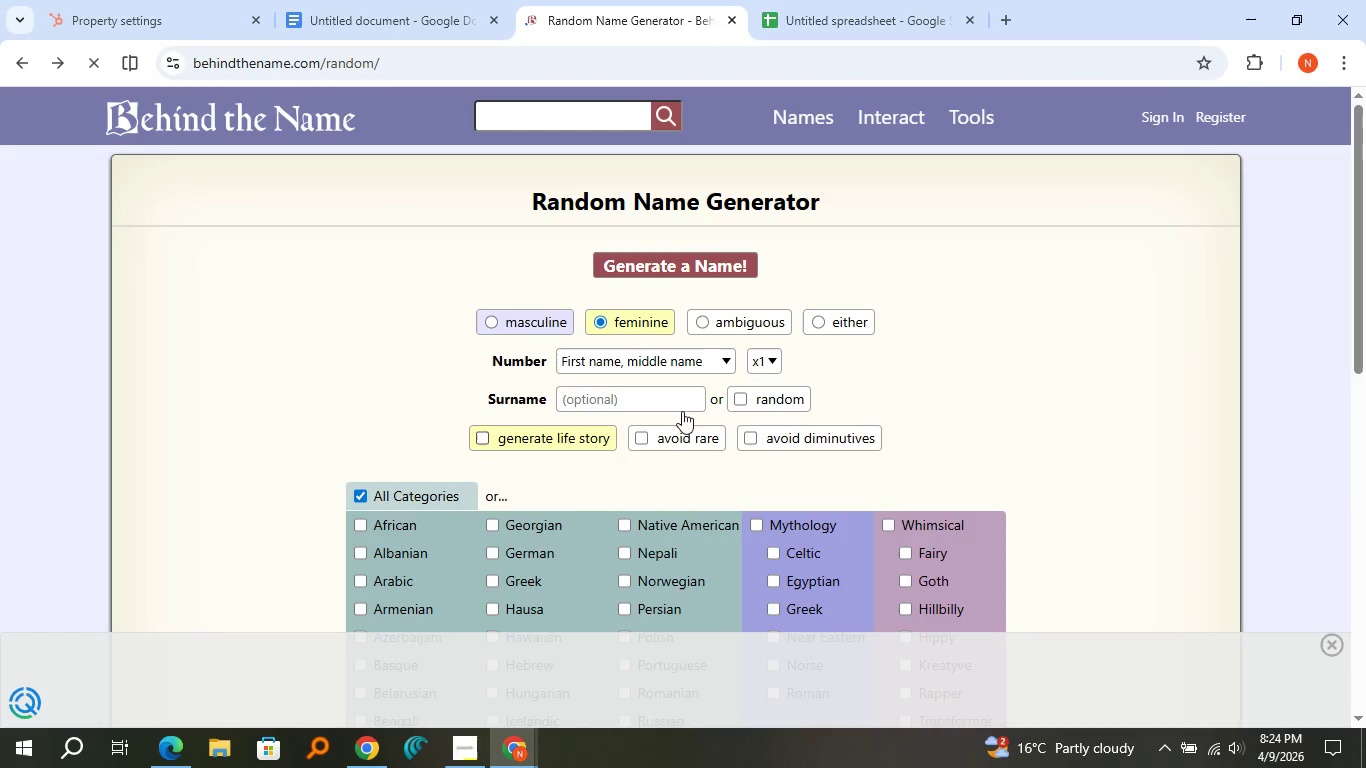 
left_click([679, 266])
 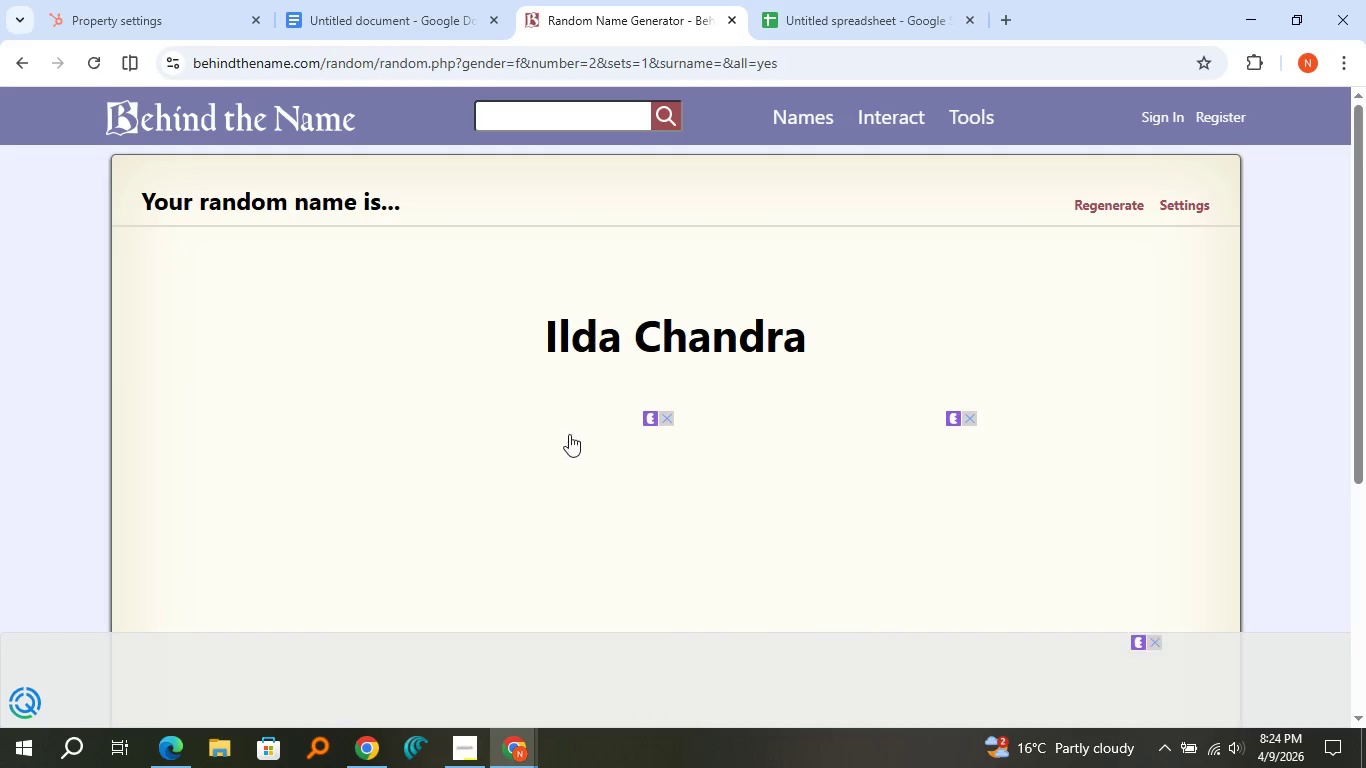 
left_click([831, 19])
 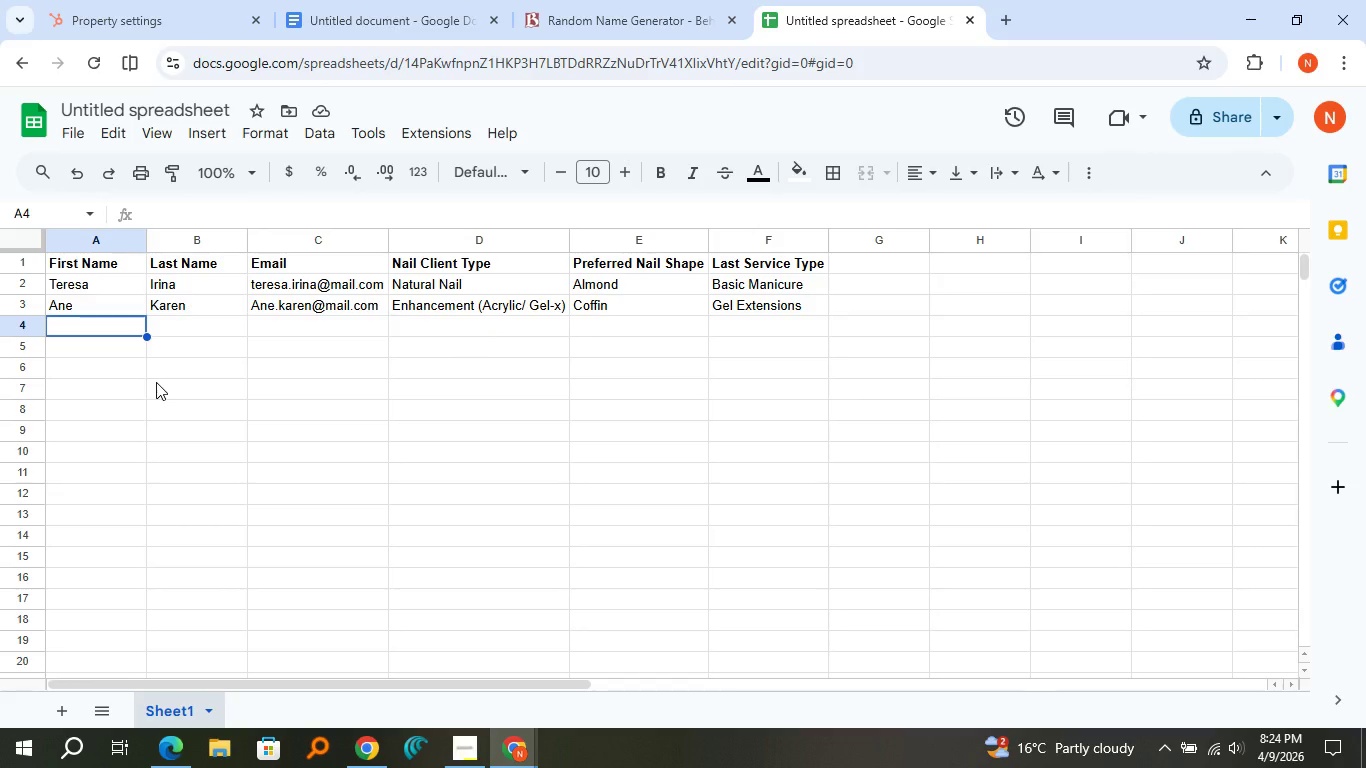 
type(Ilda Cahn)
key(Backspace)
key(Backspace)
key(Backspace)
key(Backspace)
 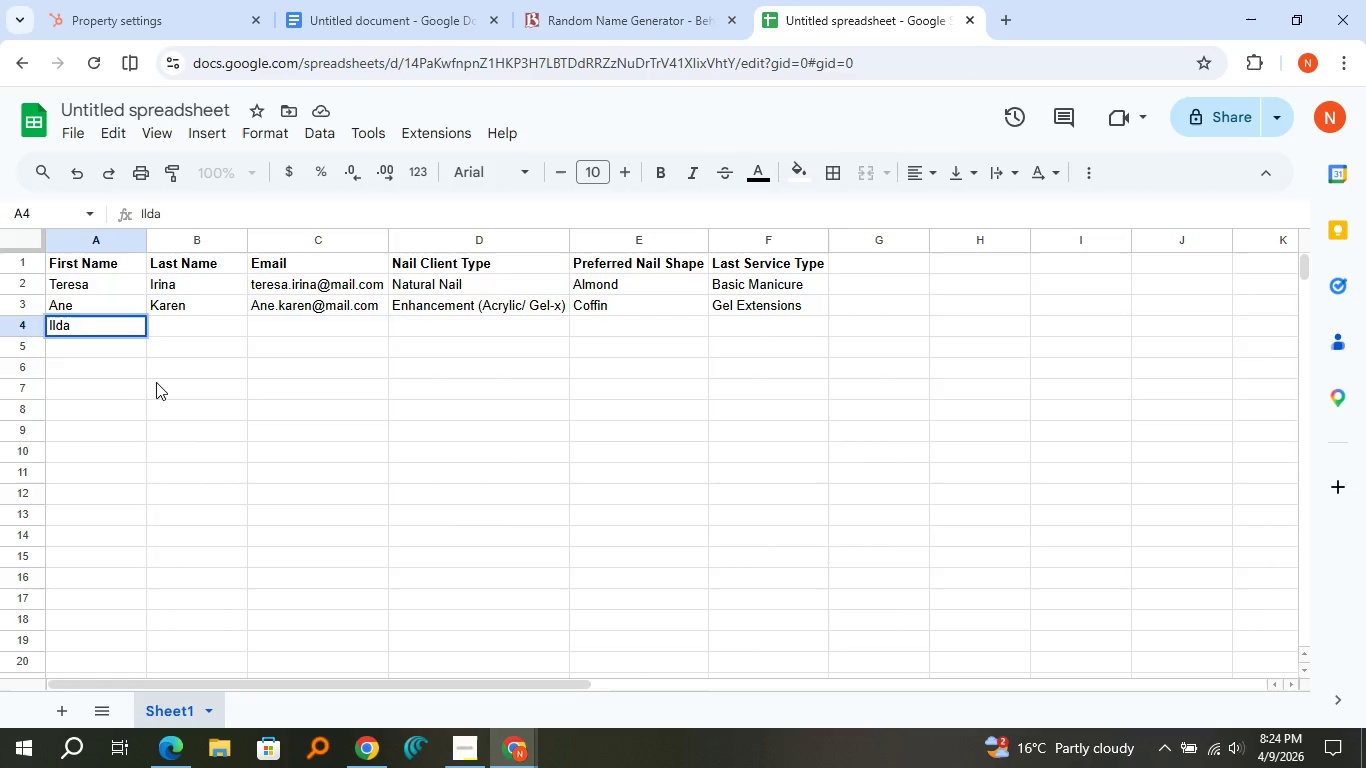 
key(Enter)
 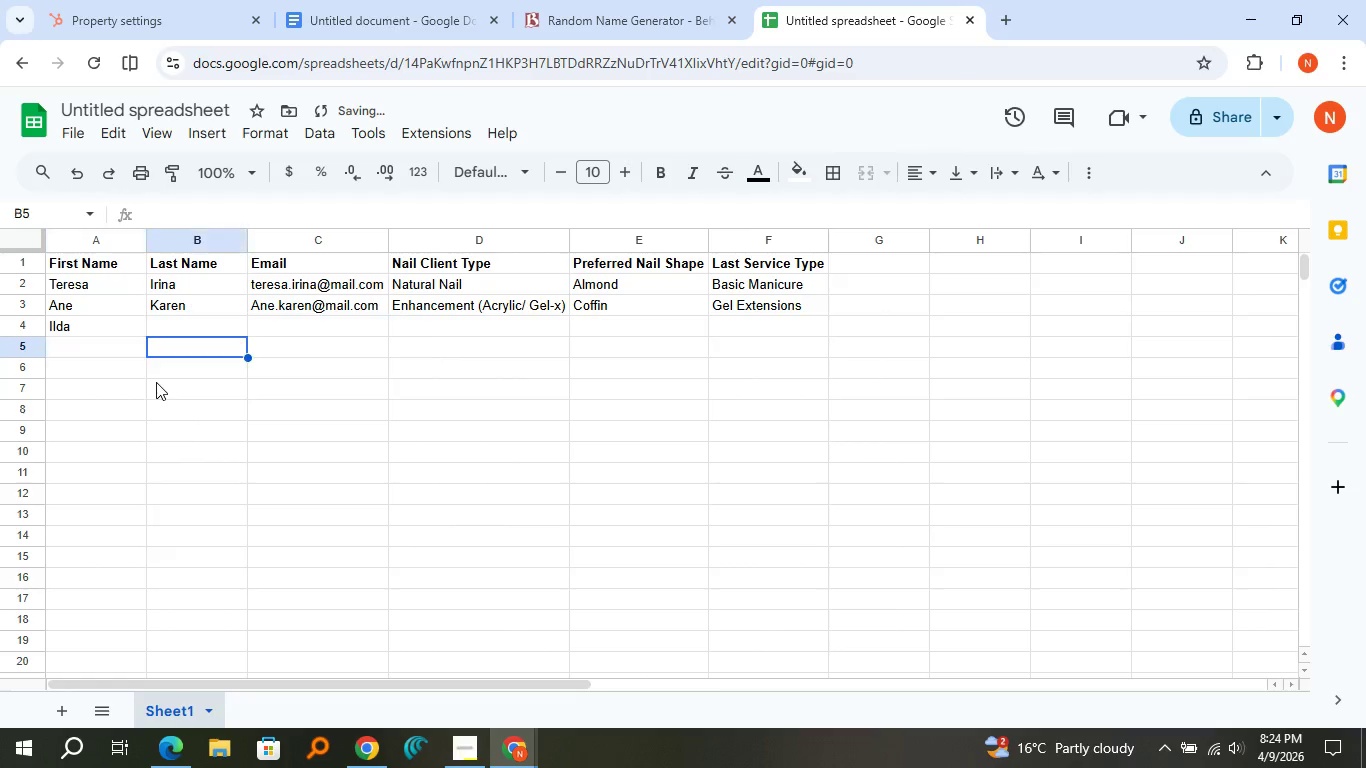 
key(ArrowRight)
 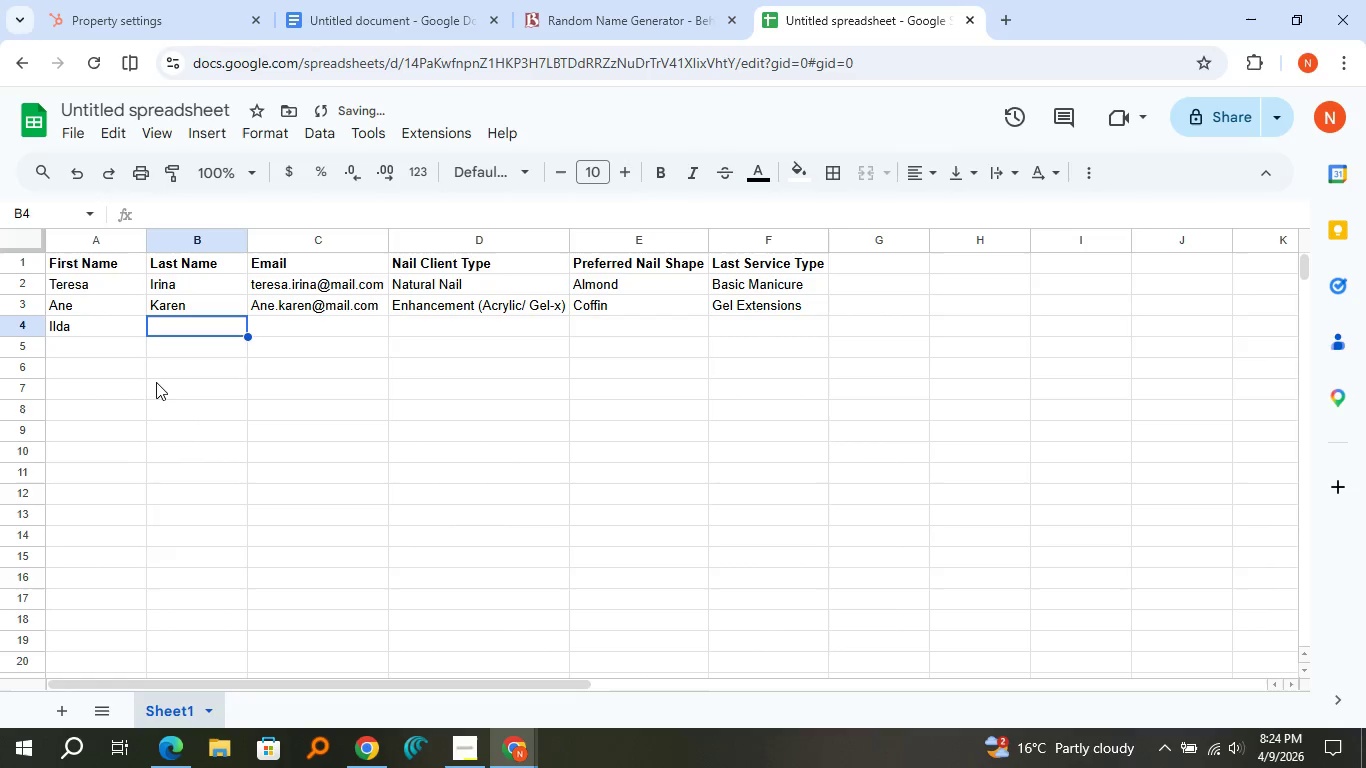 
key(ArrowUp)
 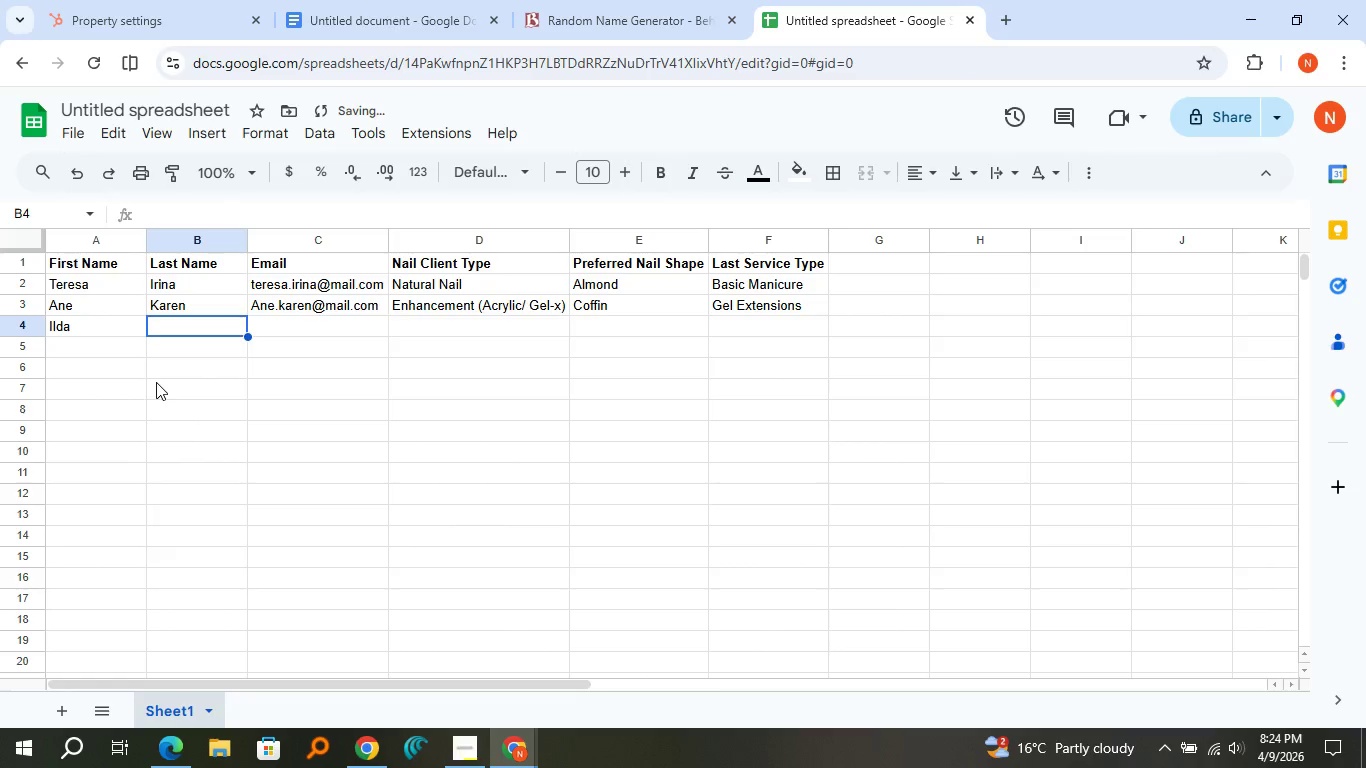 
type(Chandera)
 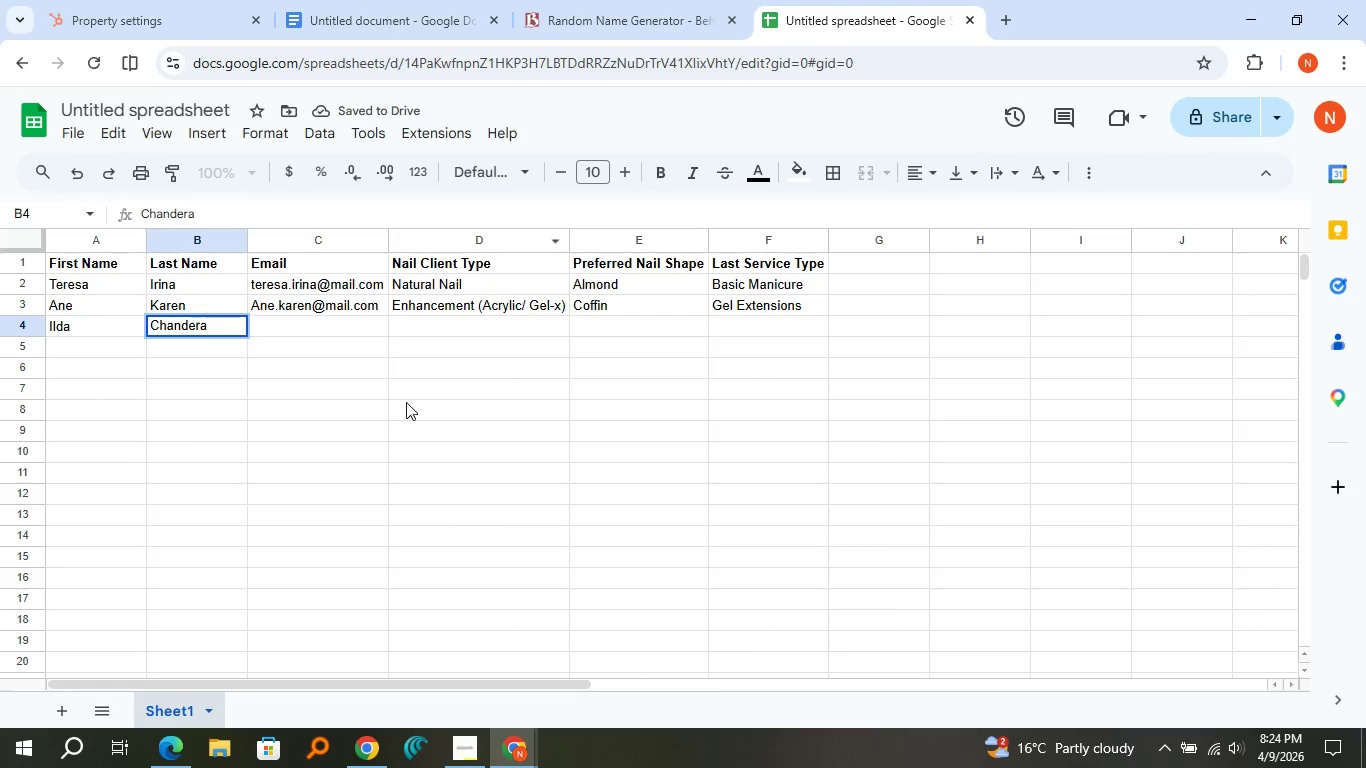 
key(ArrowRight)
 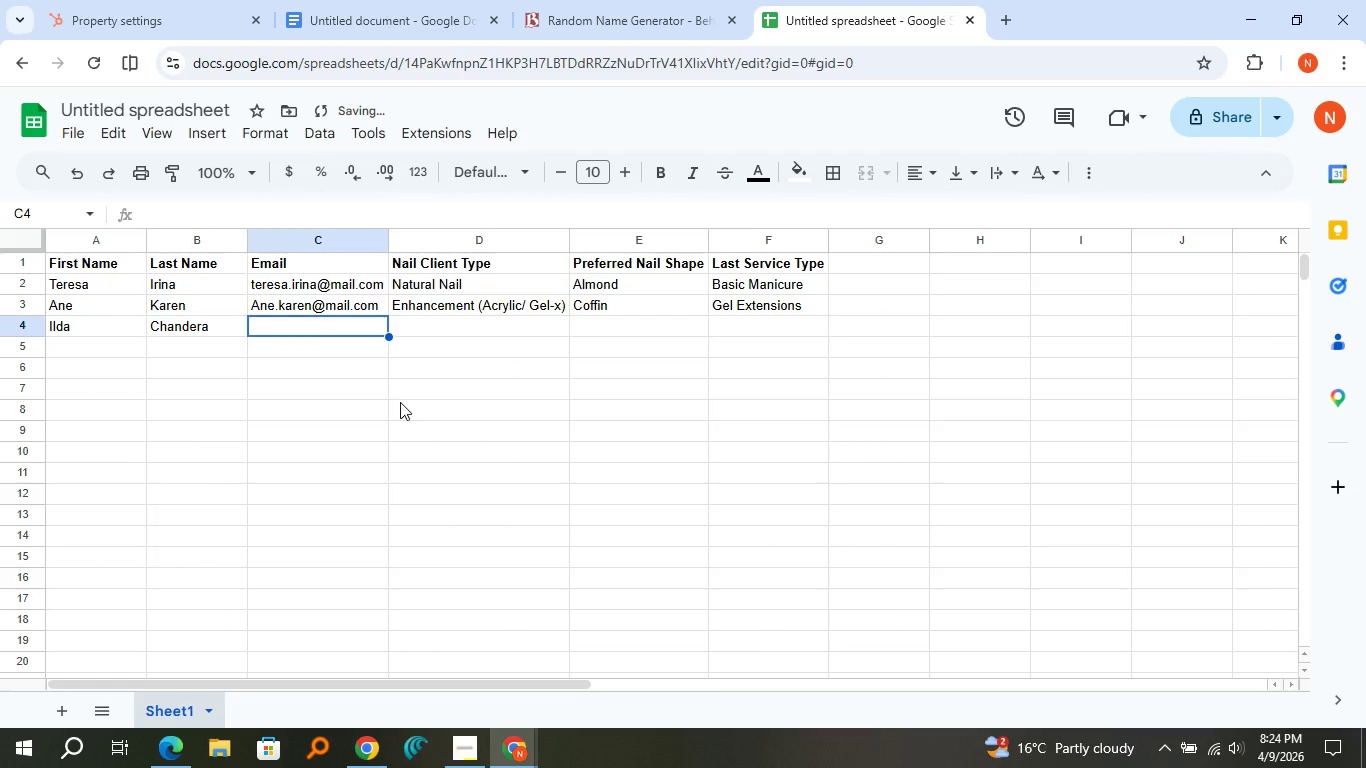 
type(Ilda.chandera@mail.com)
 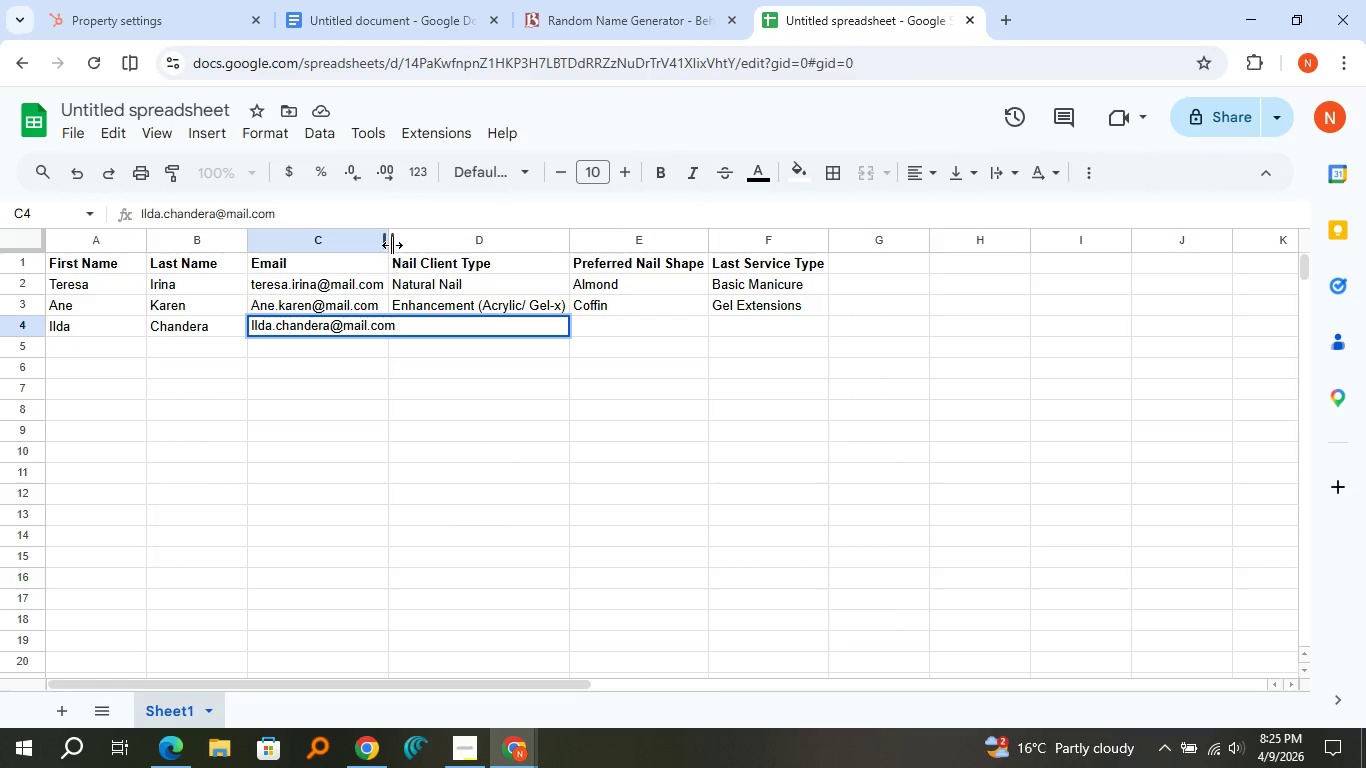 
double_click([392, 245])
 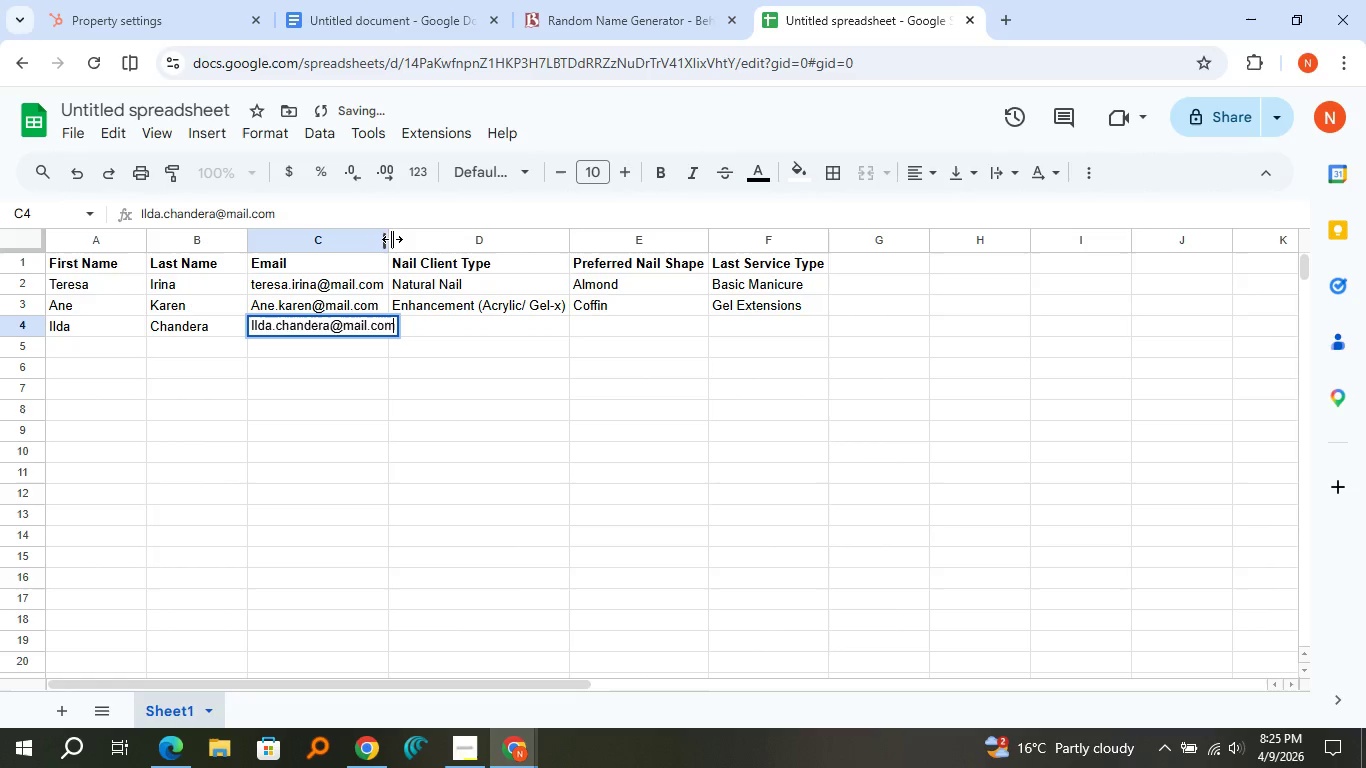 
double_click([392, 239])
 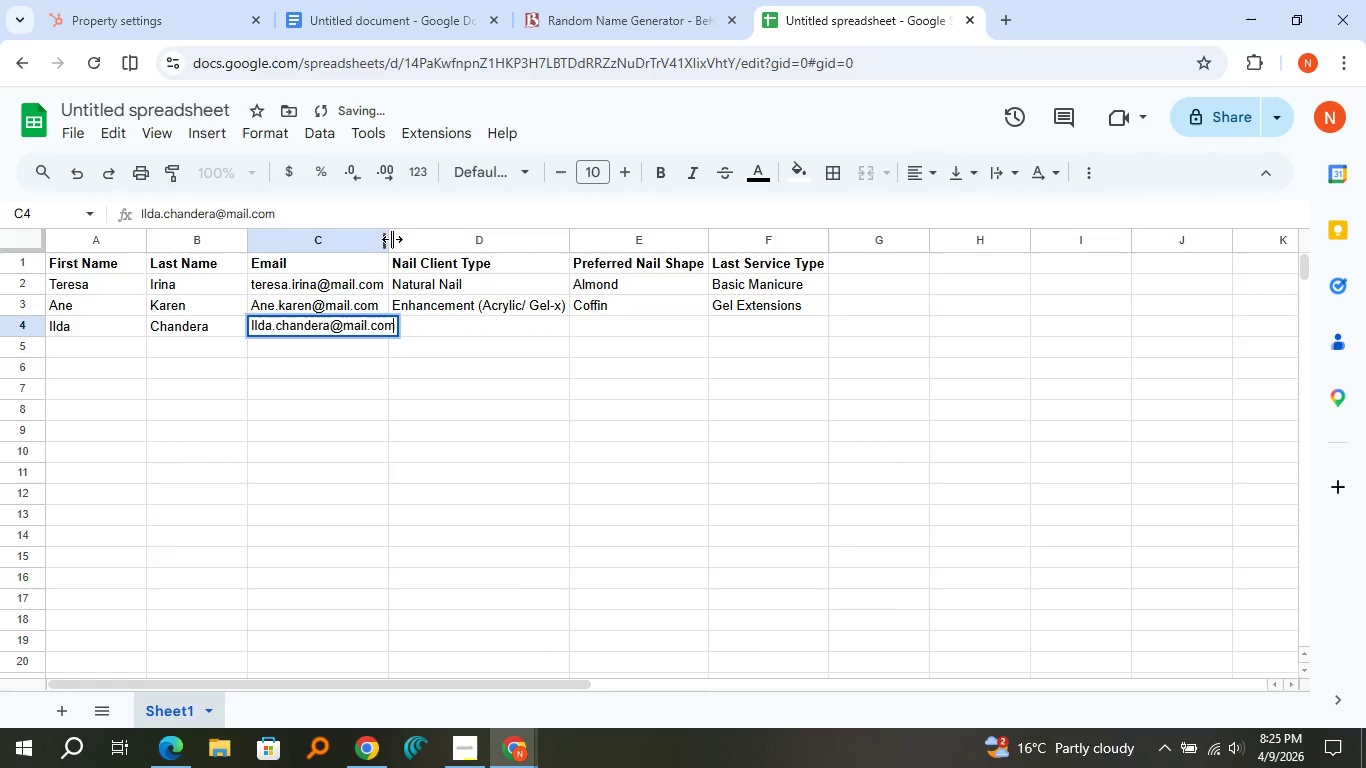 
key(Enter)
 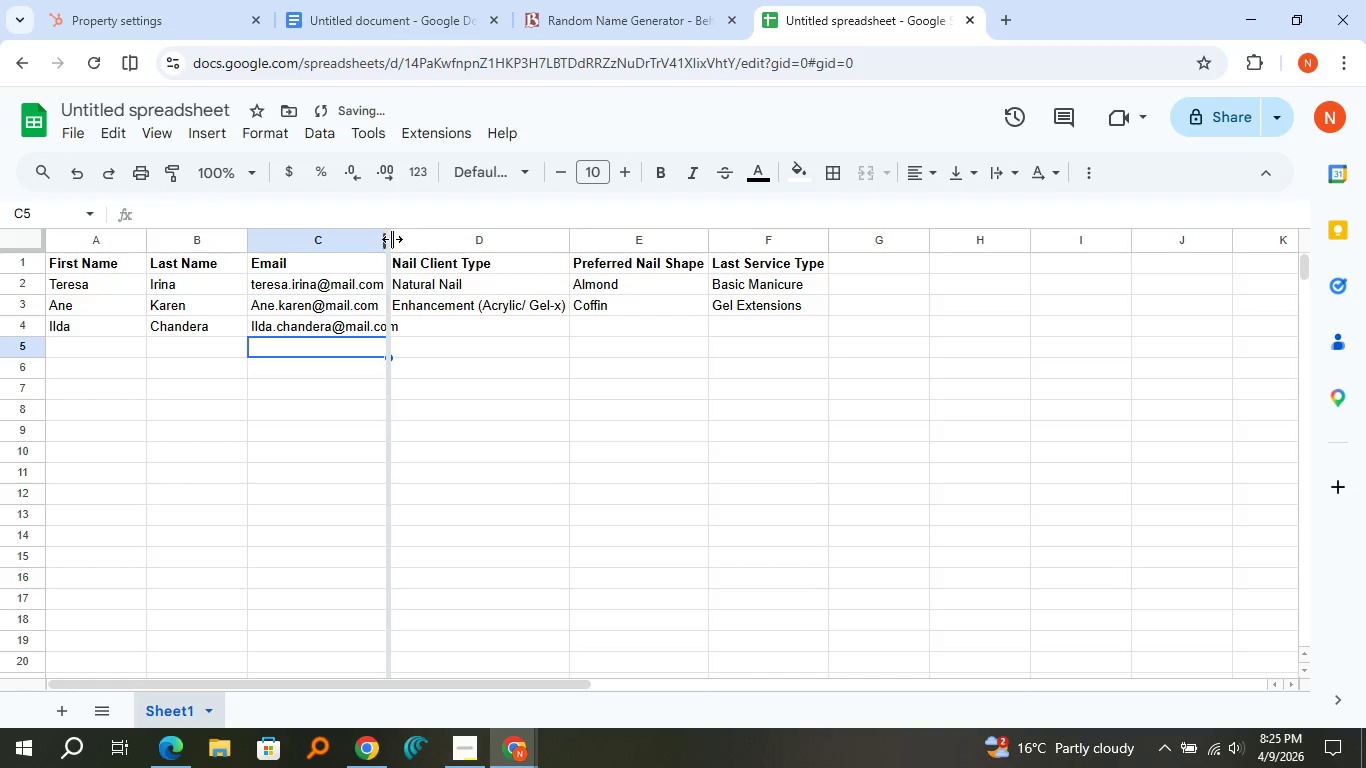 
double_click([392, 239])
 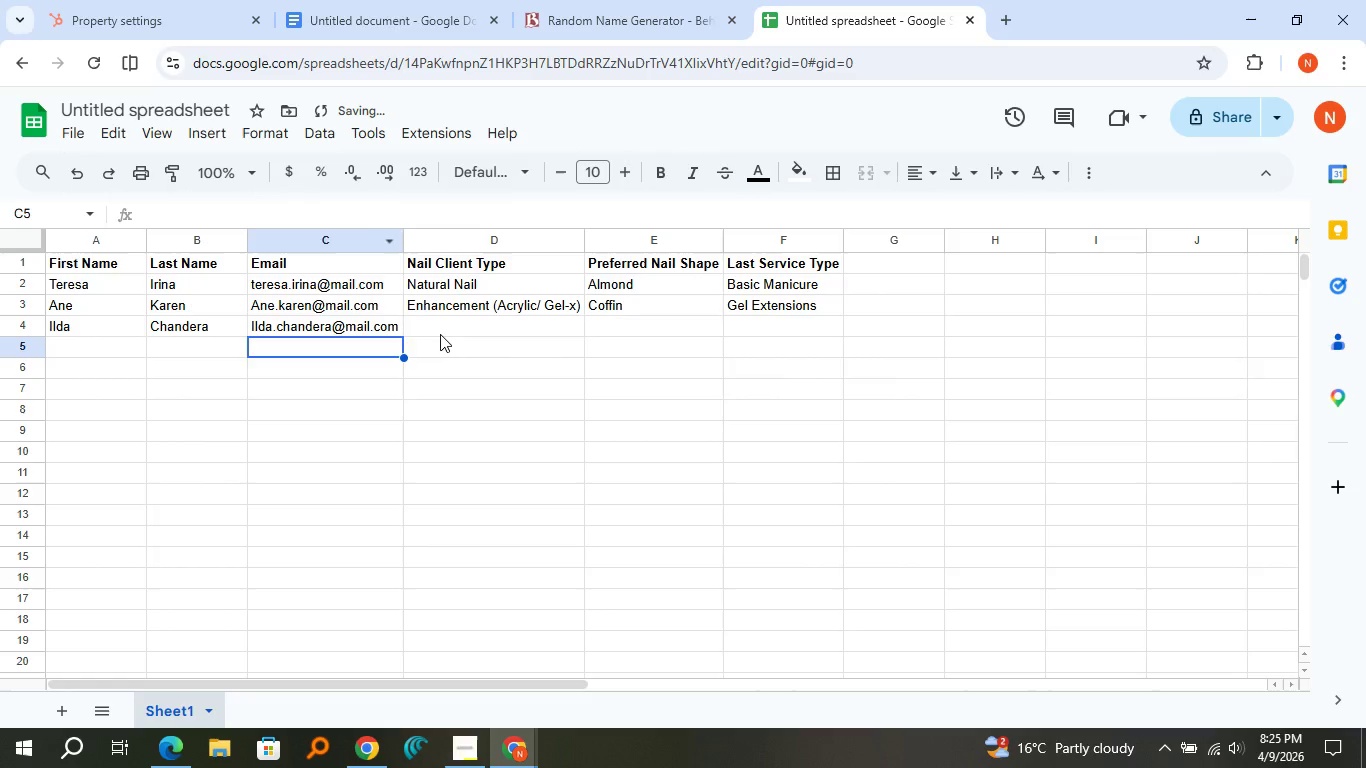 
left_click([440, 334])
 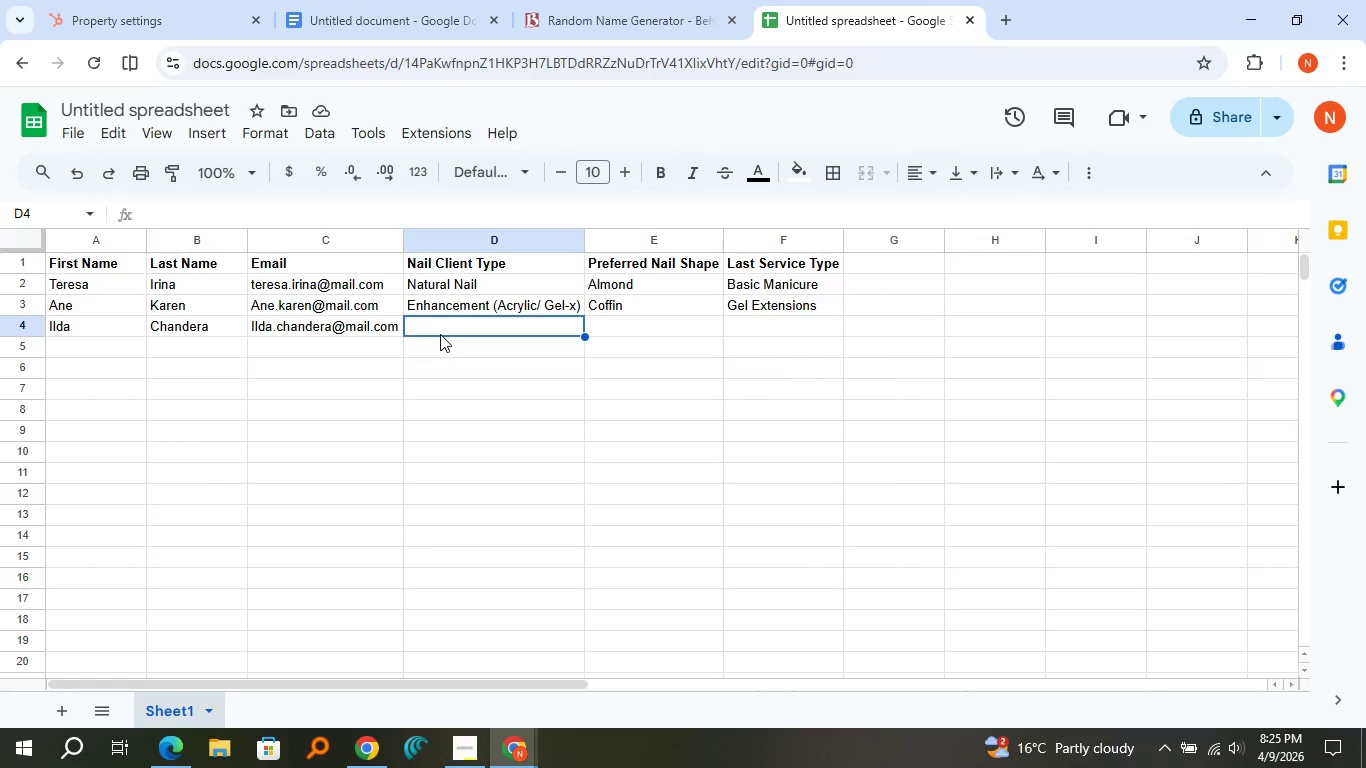 
wait(6.19)
 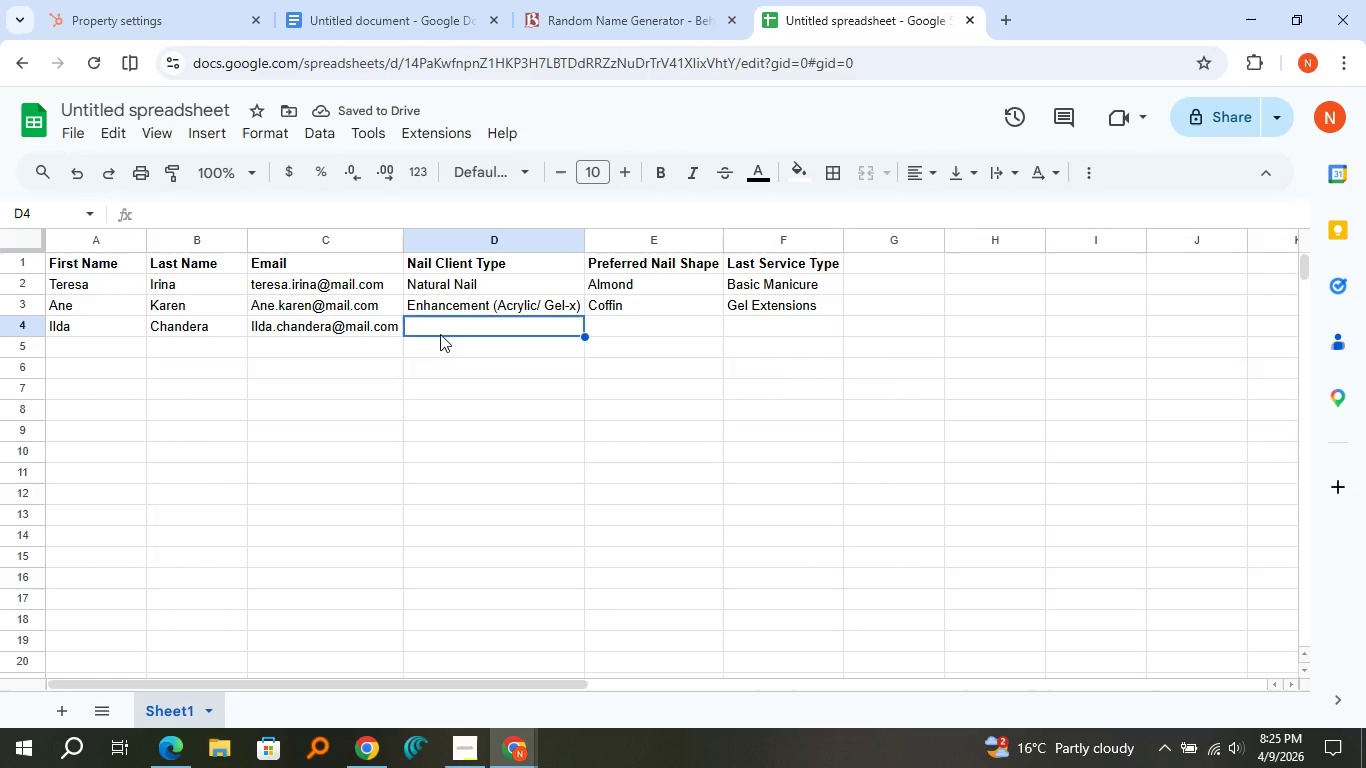 
hold_key(key=Z, duration=0.34)
 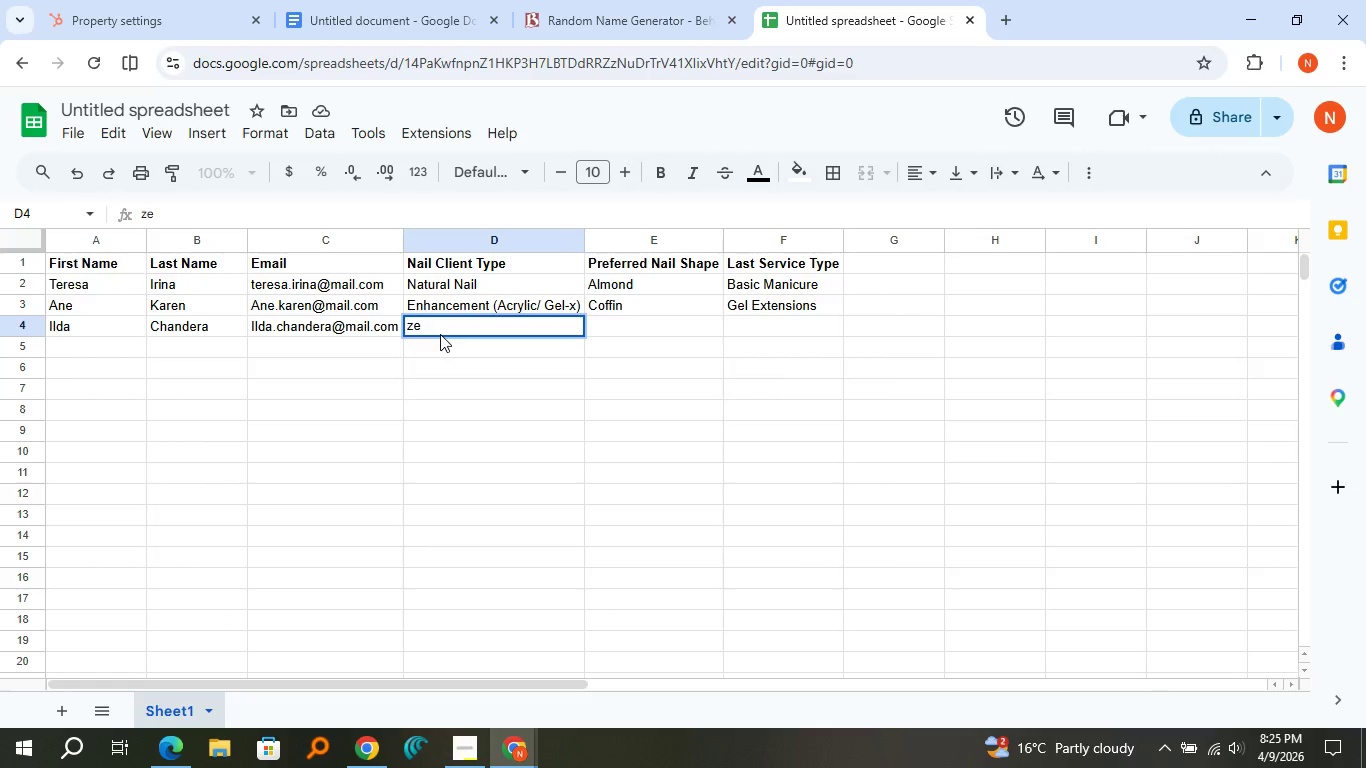 
type(e)
key(Backspace)
key(Backspace)
type(enha)
 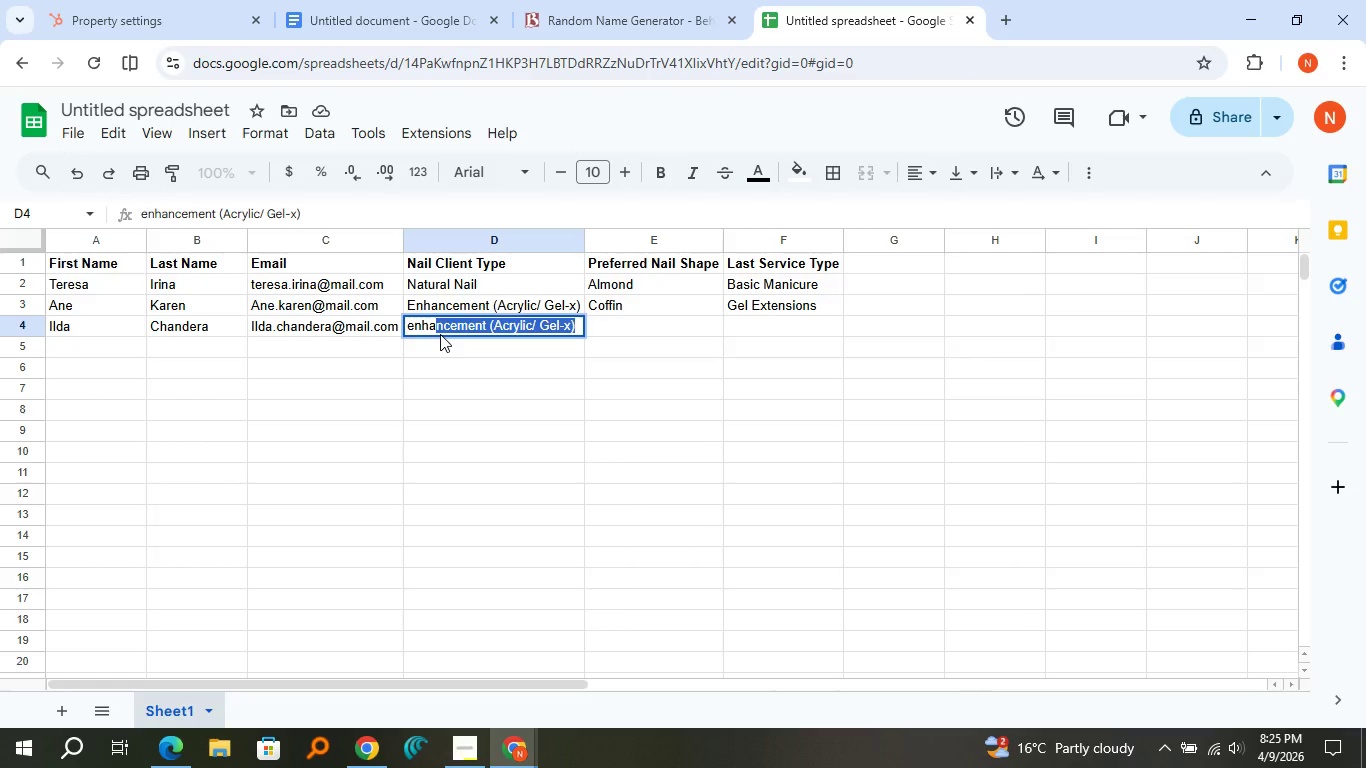 
key(ArrowRight)
 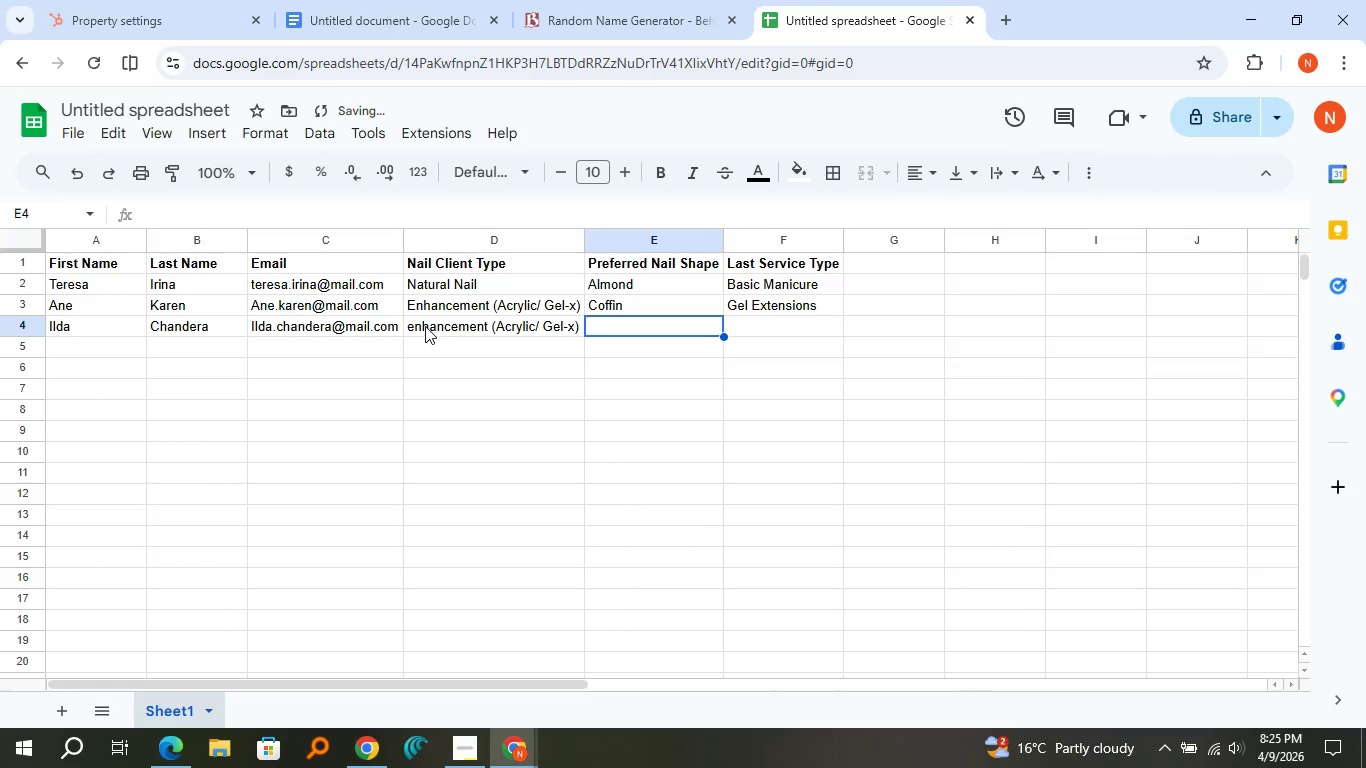 
left_click([425, 326])
 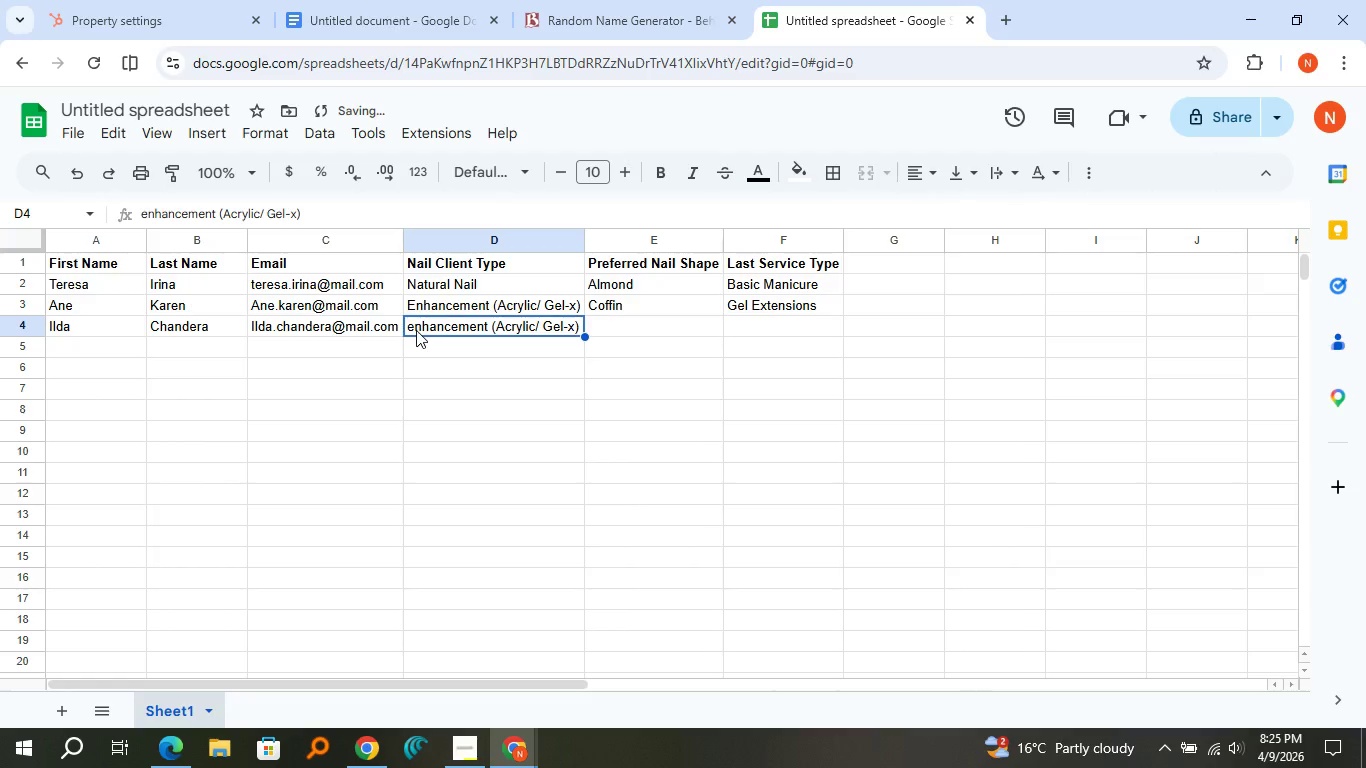 
double_click([415, 330])
 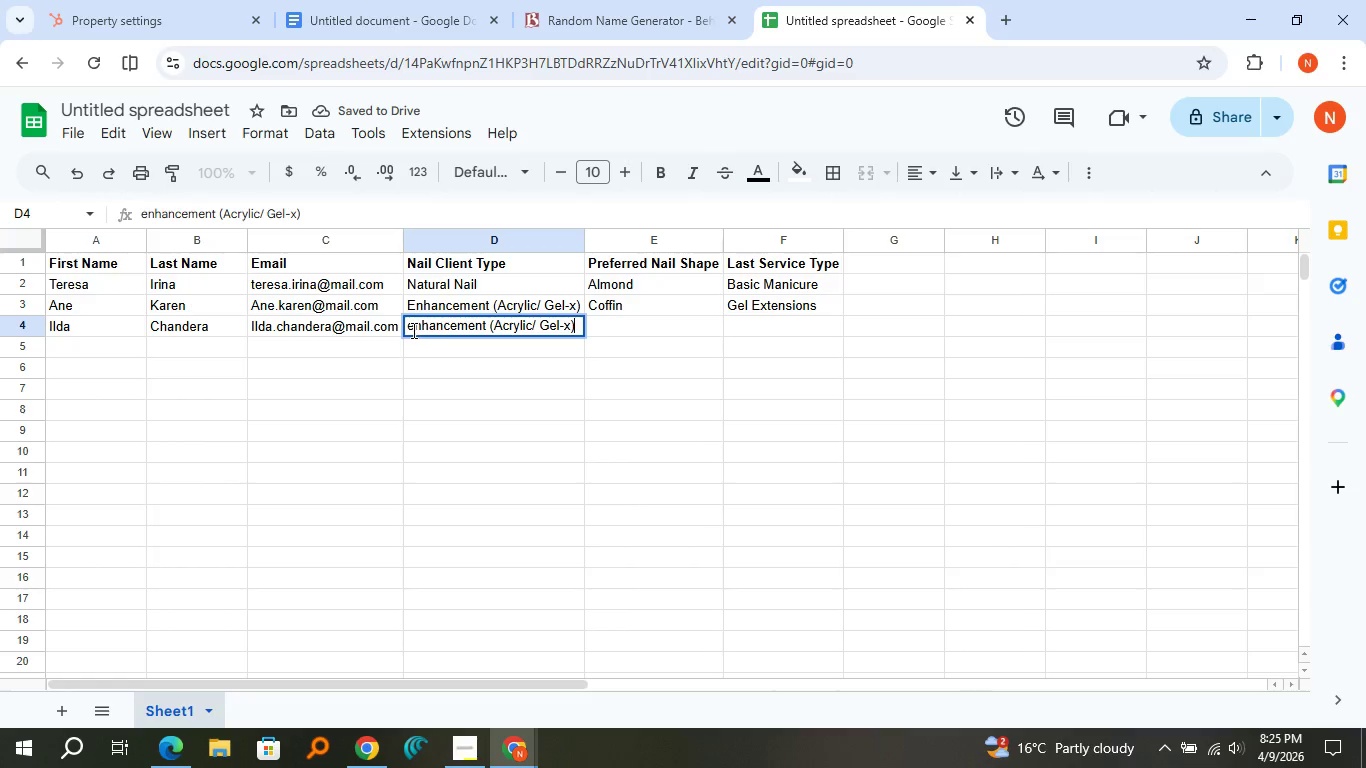 
left_click([412, 330])
 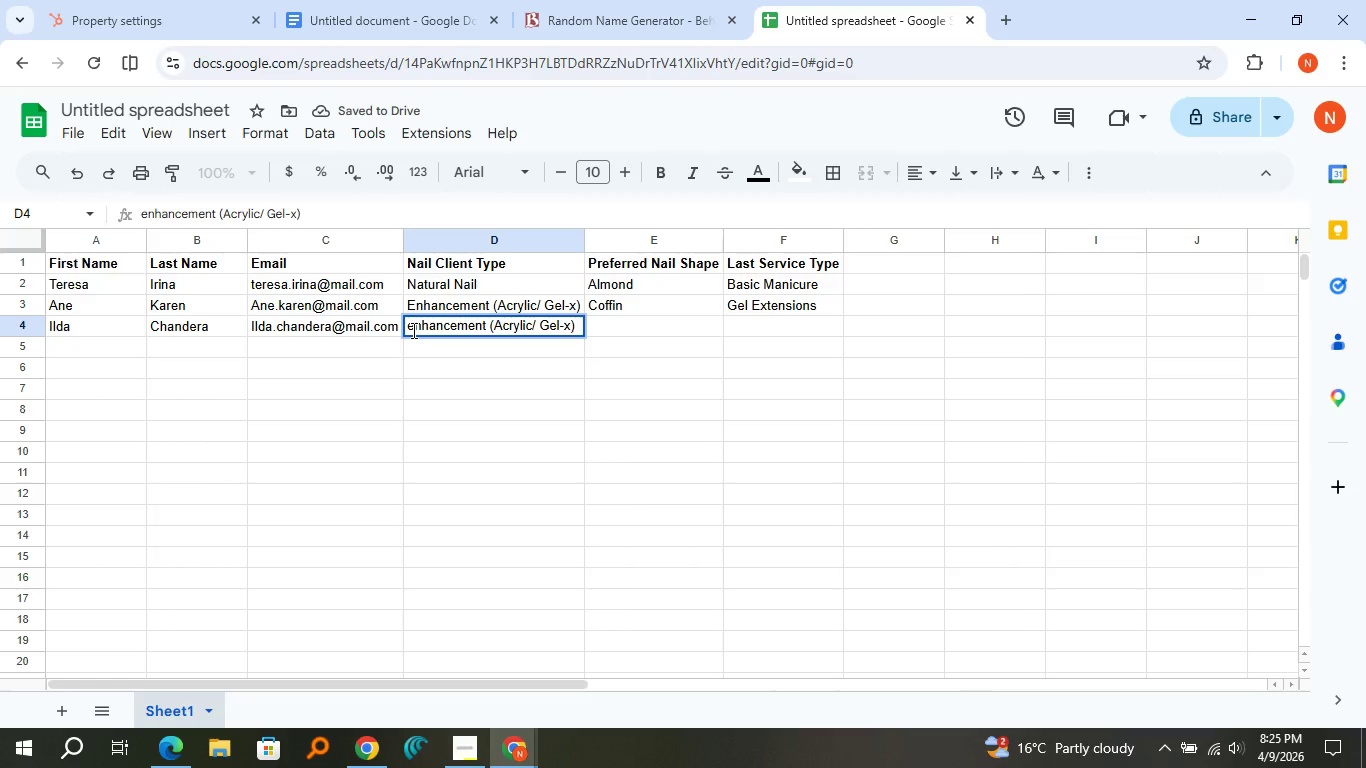 
key(Backspace)
 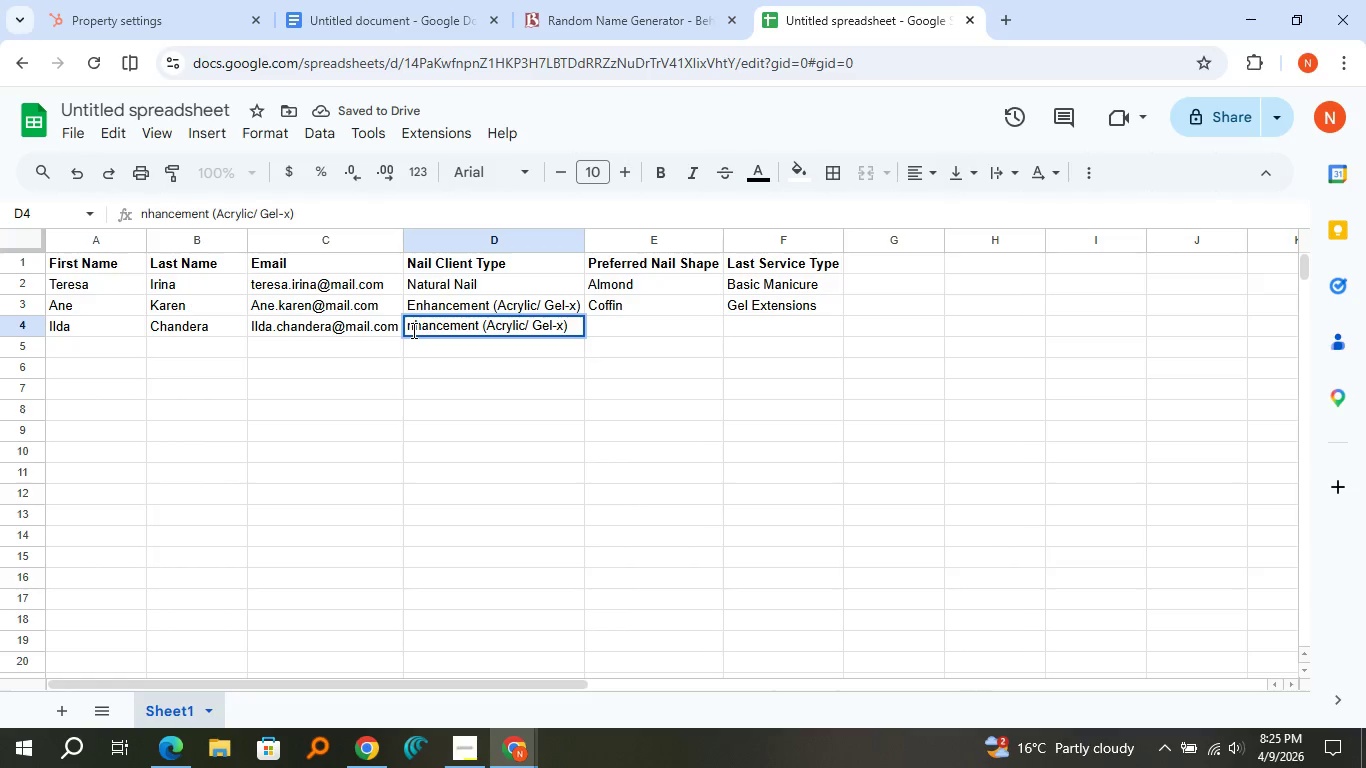 
key(Shift+E)
 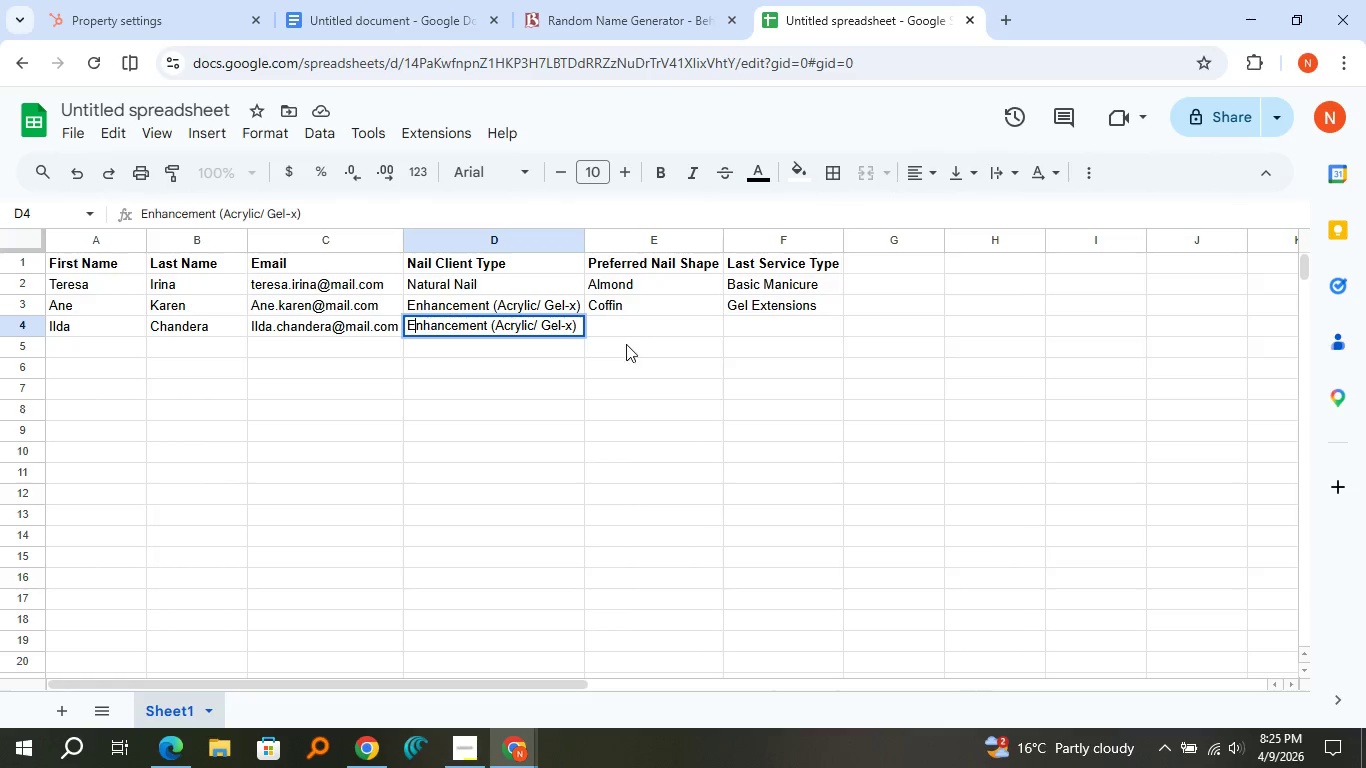 
left_click([628, 329])
 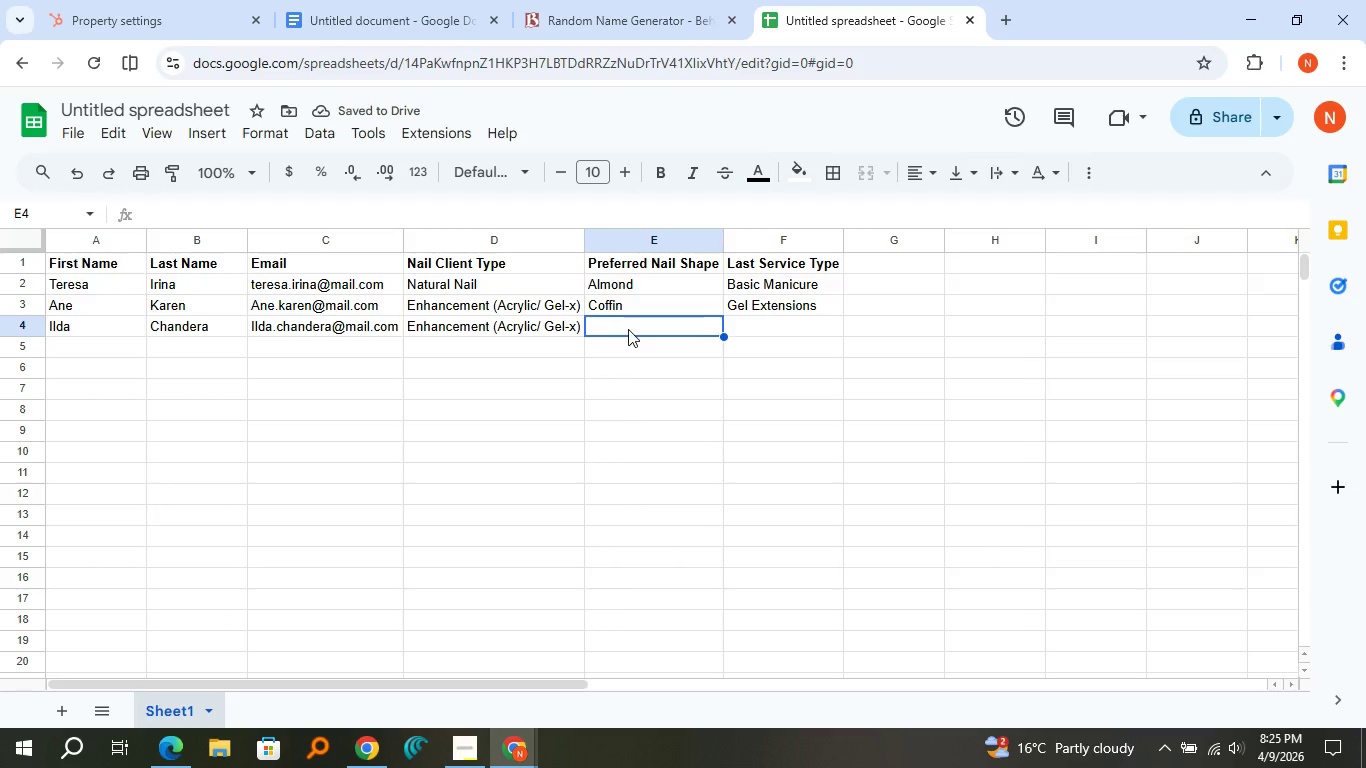 
wait(5.39)
 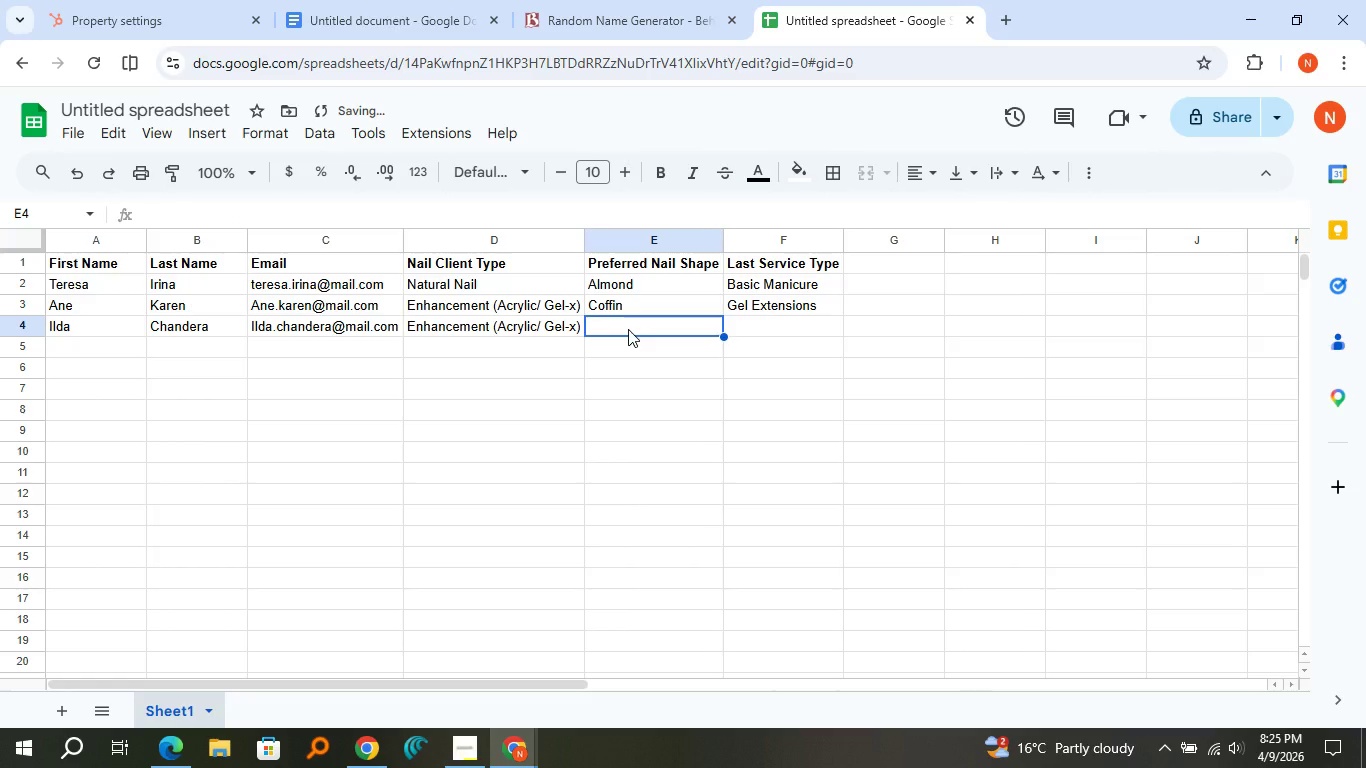 
type(Stiletto)
 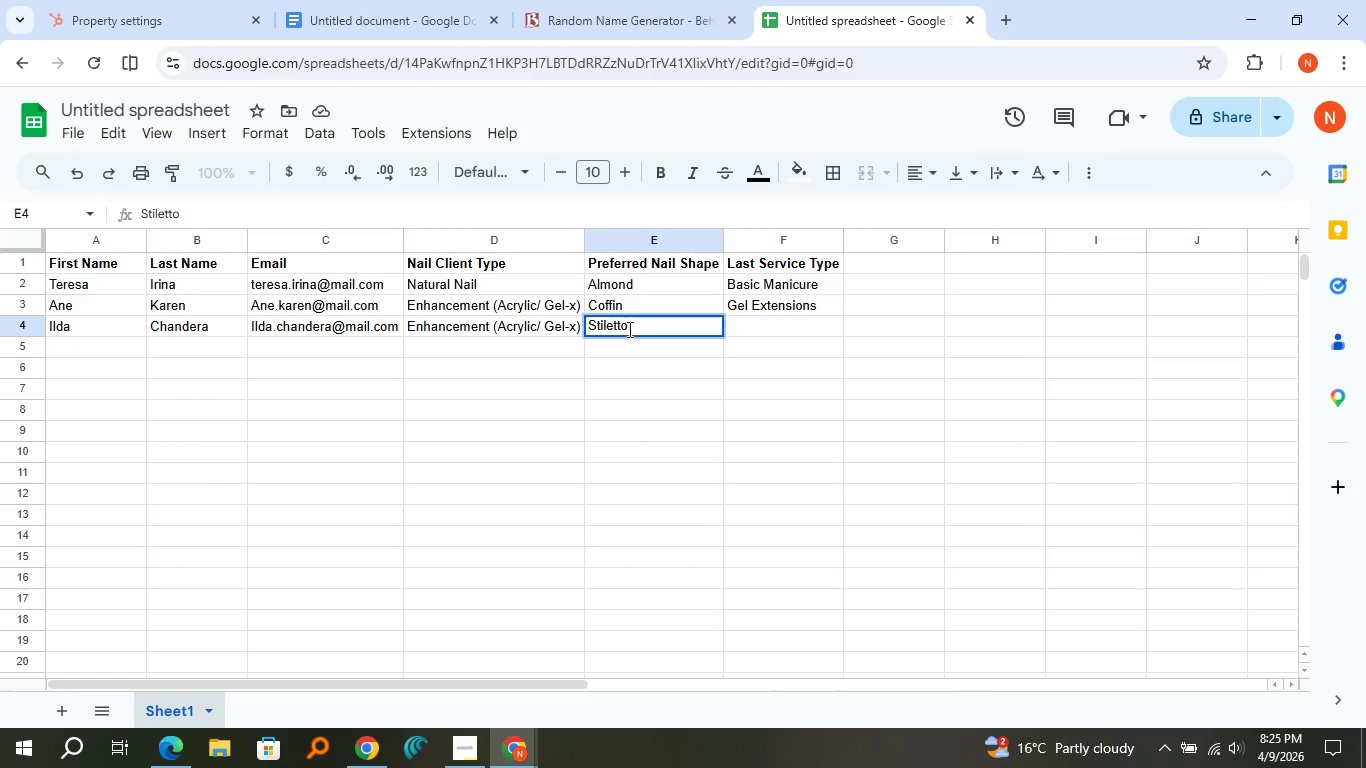 
key(ArrowRight)
 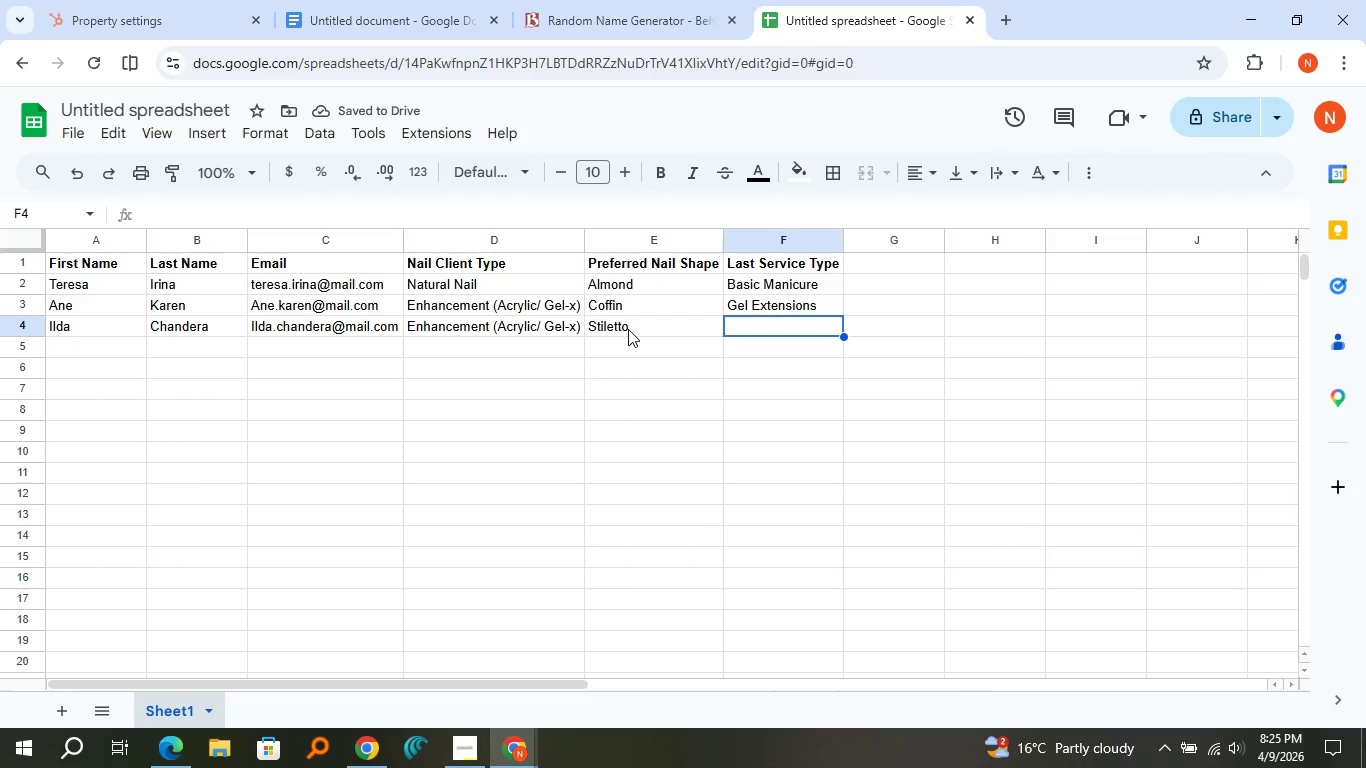 
type(Nail Art)
 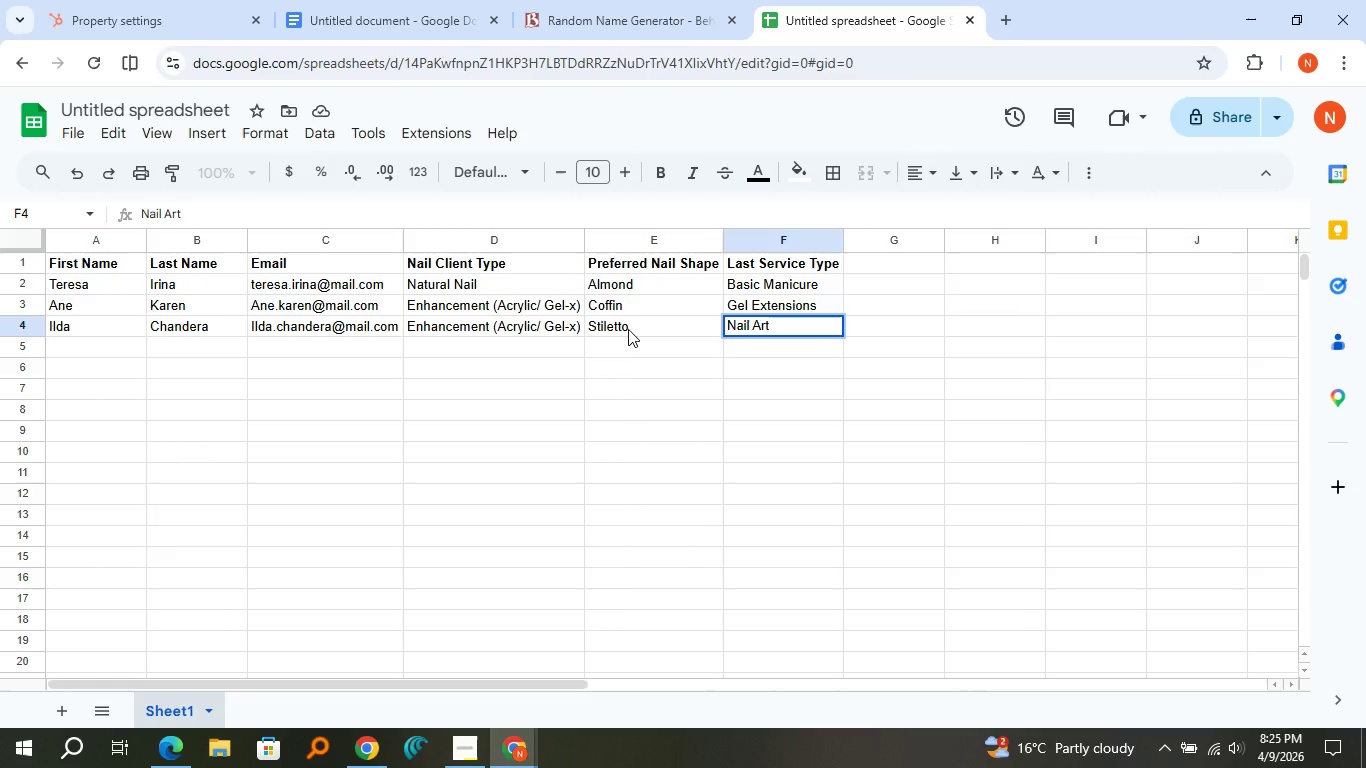 
key(ArrowDown)
 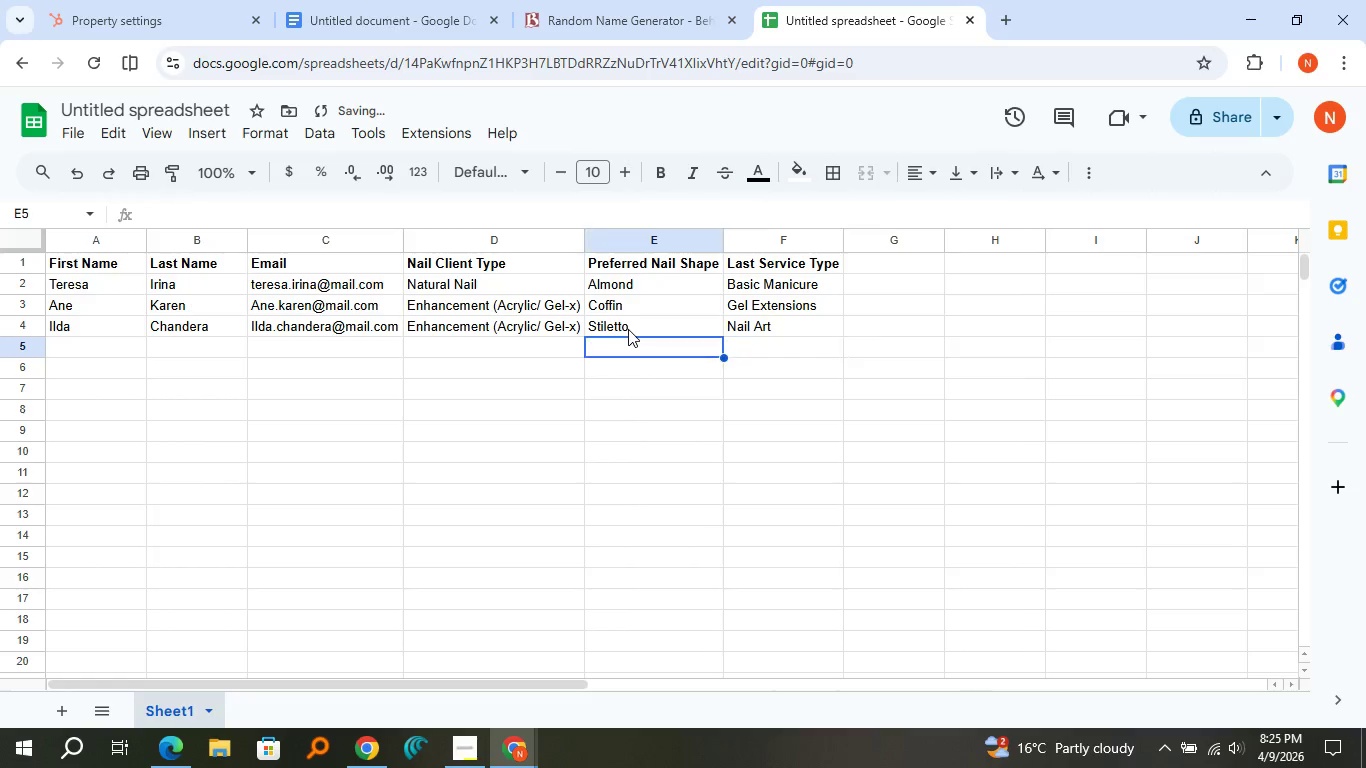 
key(ArrowLeft)
 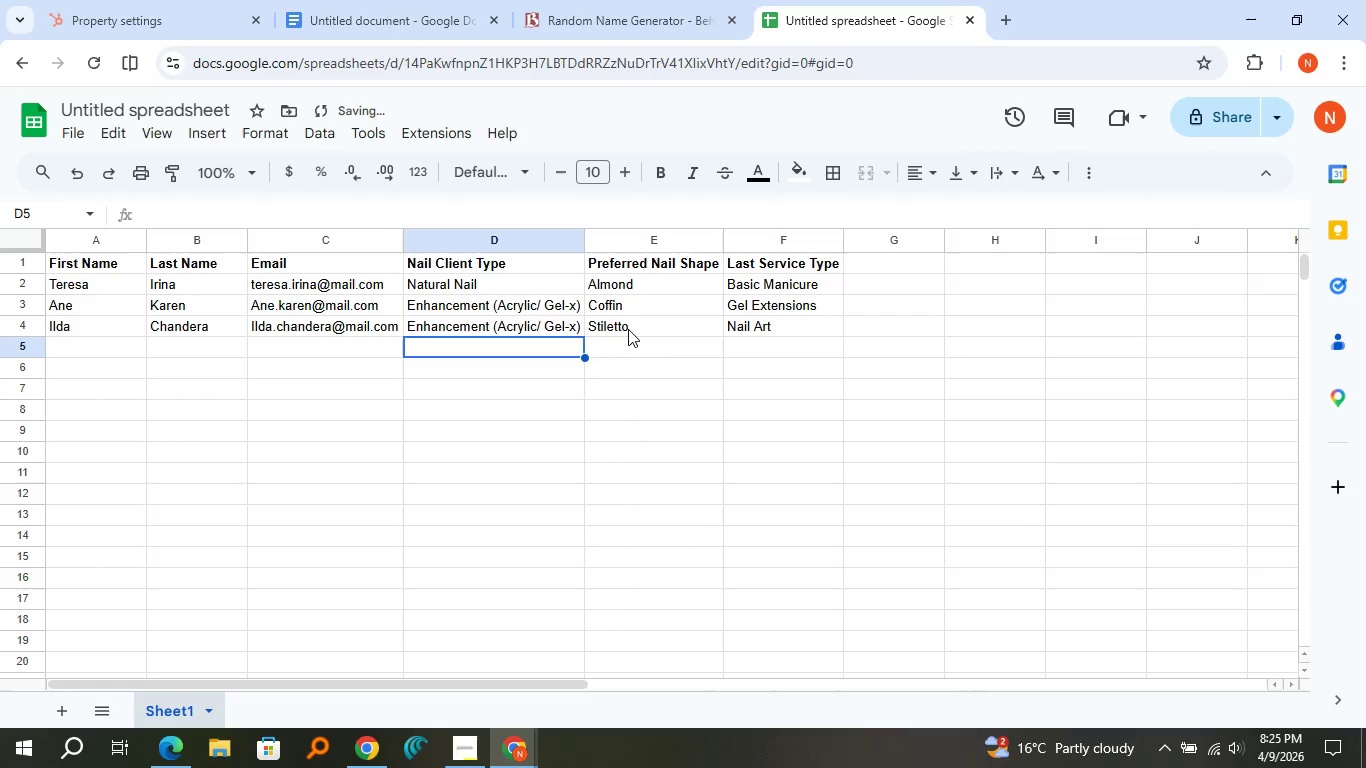 
key(ArrowLeft)
 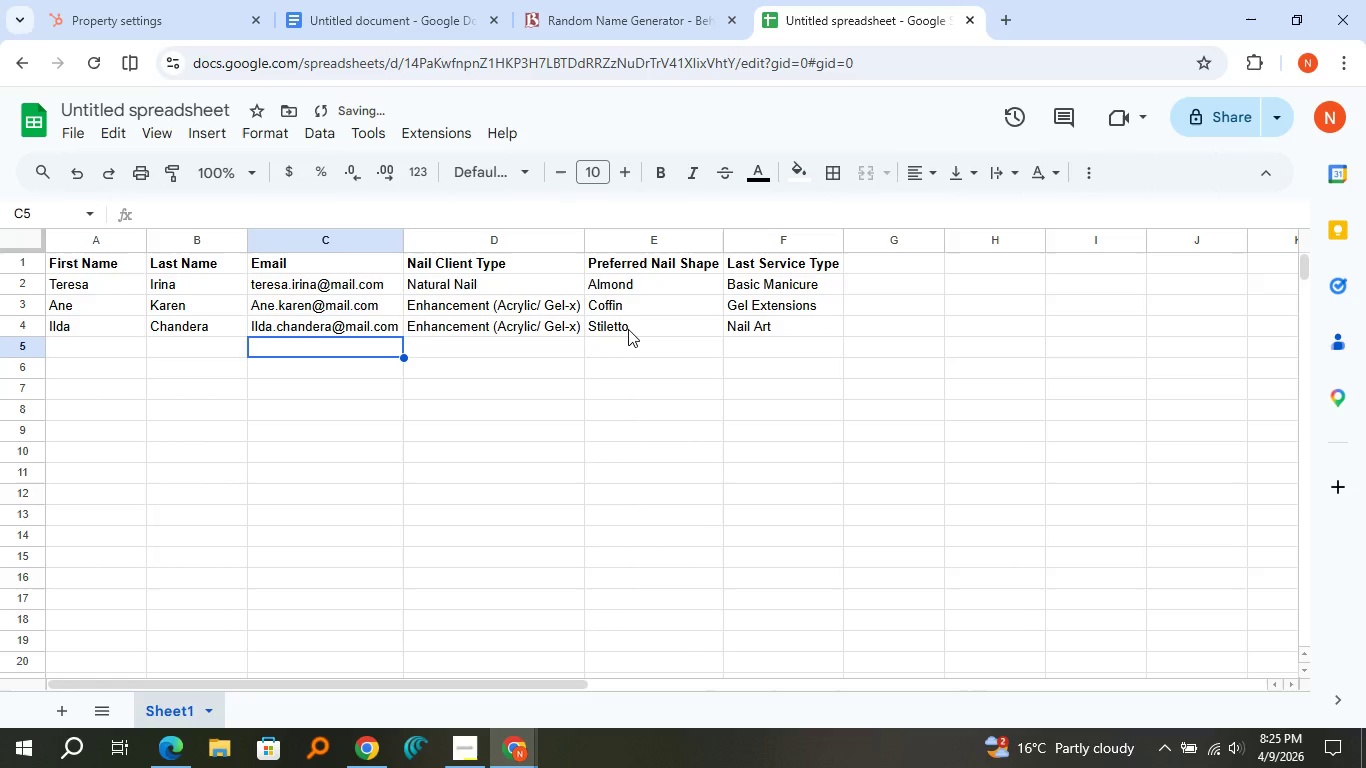 
key(ArrowLeft)
 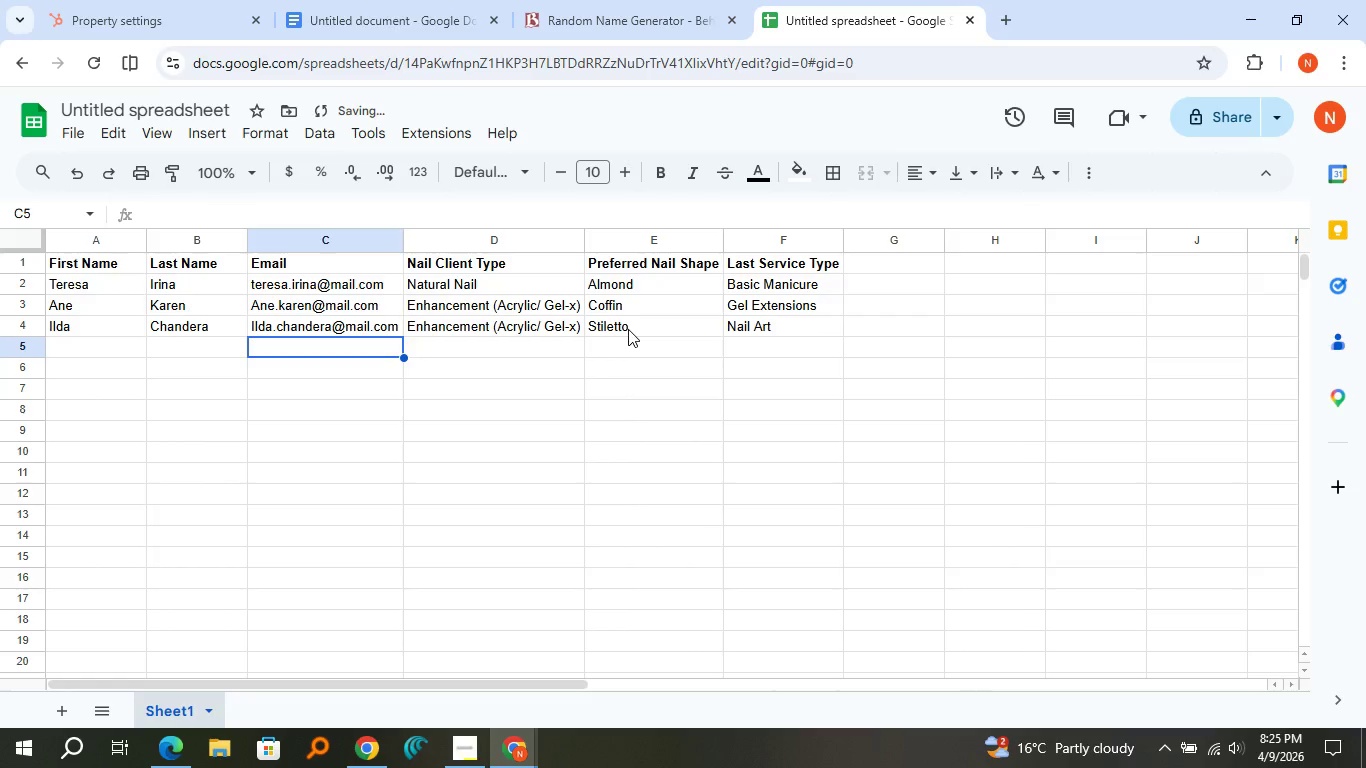 
key(ArrowLeft)
 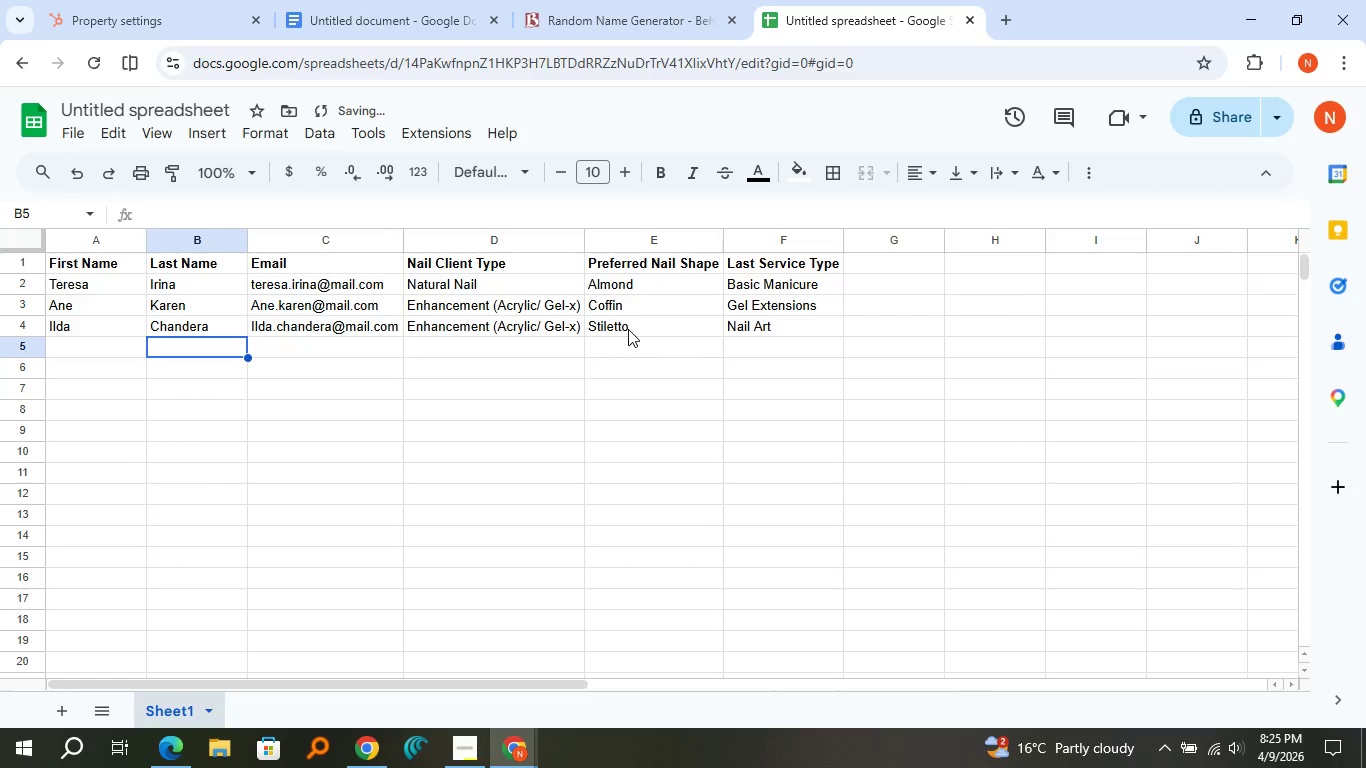 
key(ArrowLeft)
 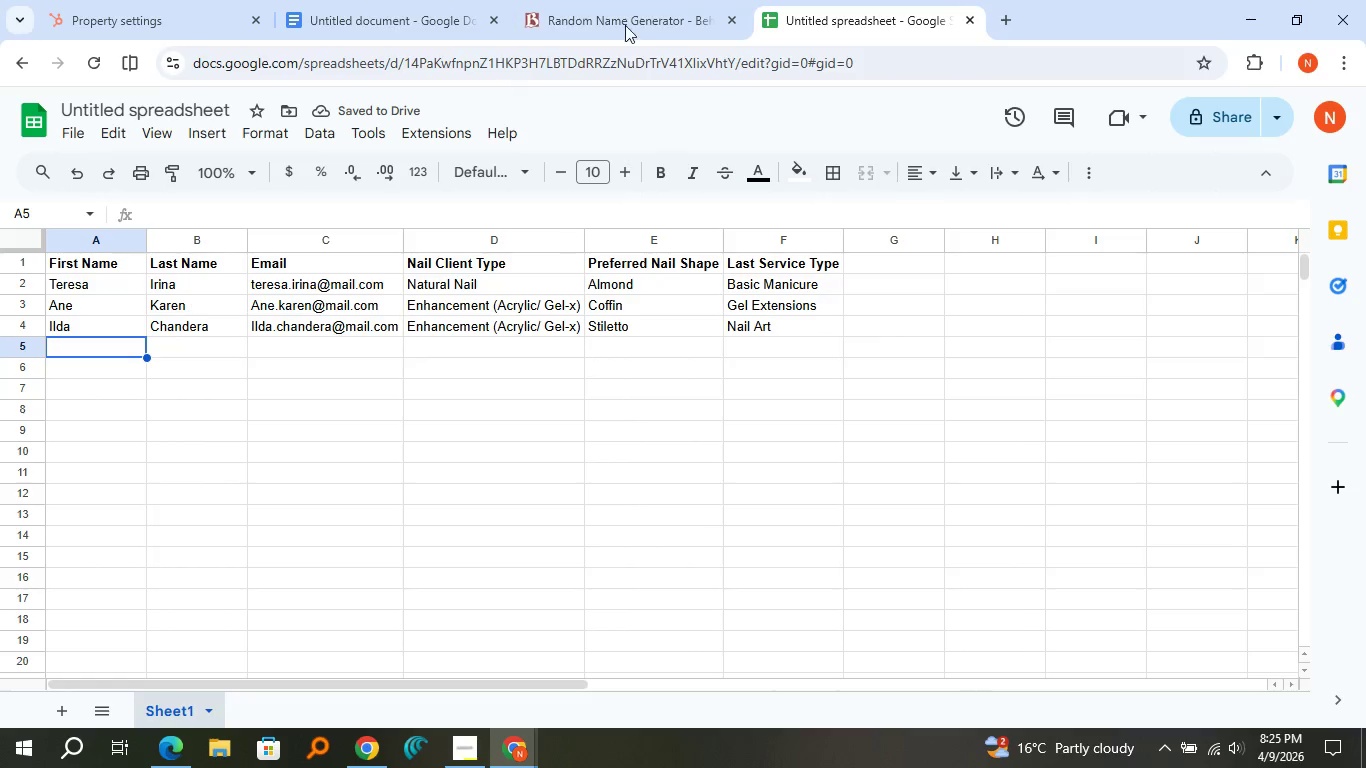 
left_click([626, 22])
 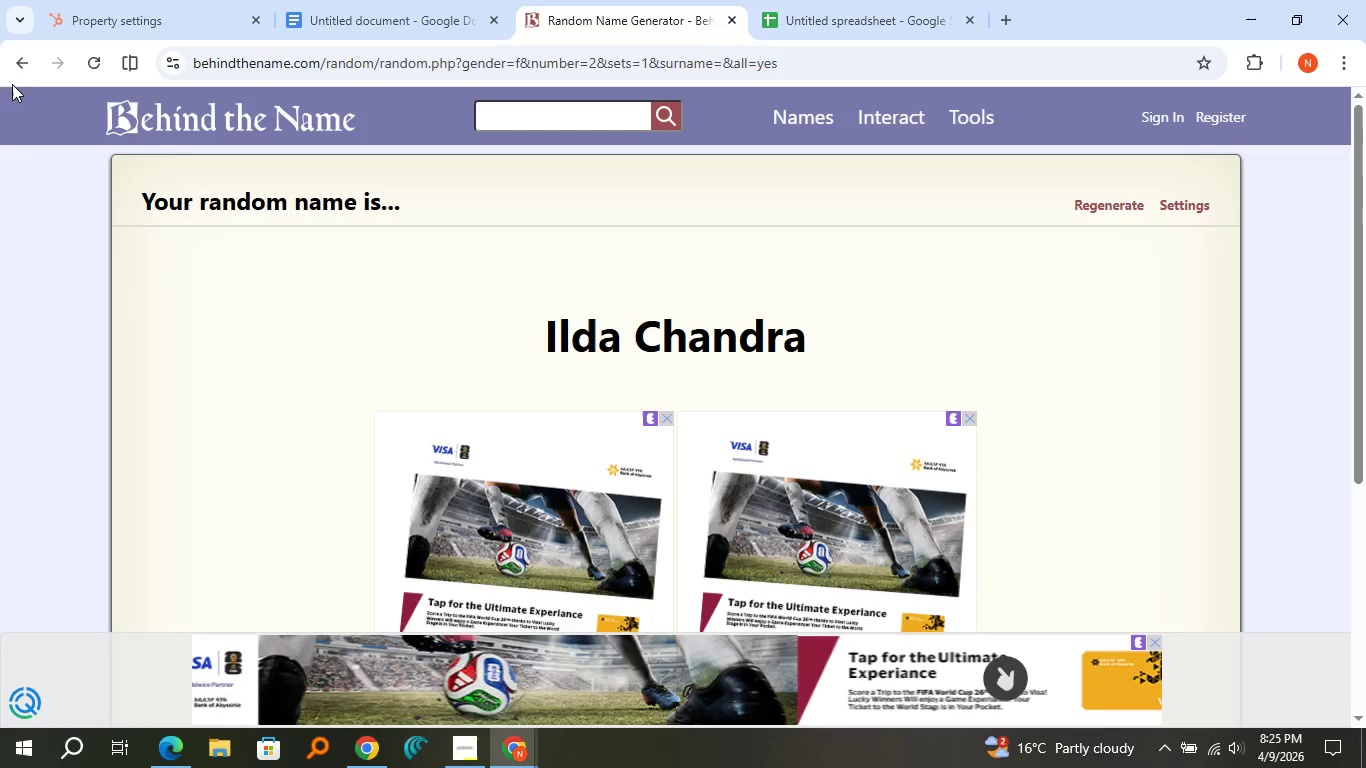 
left_click([11, 74])
 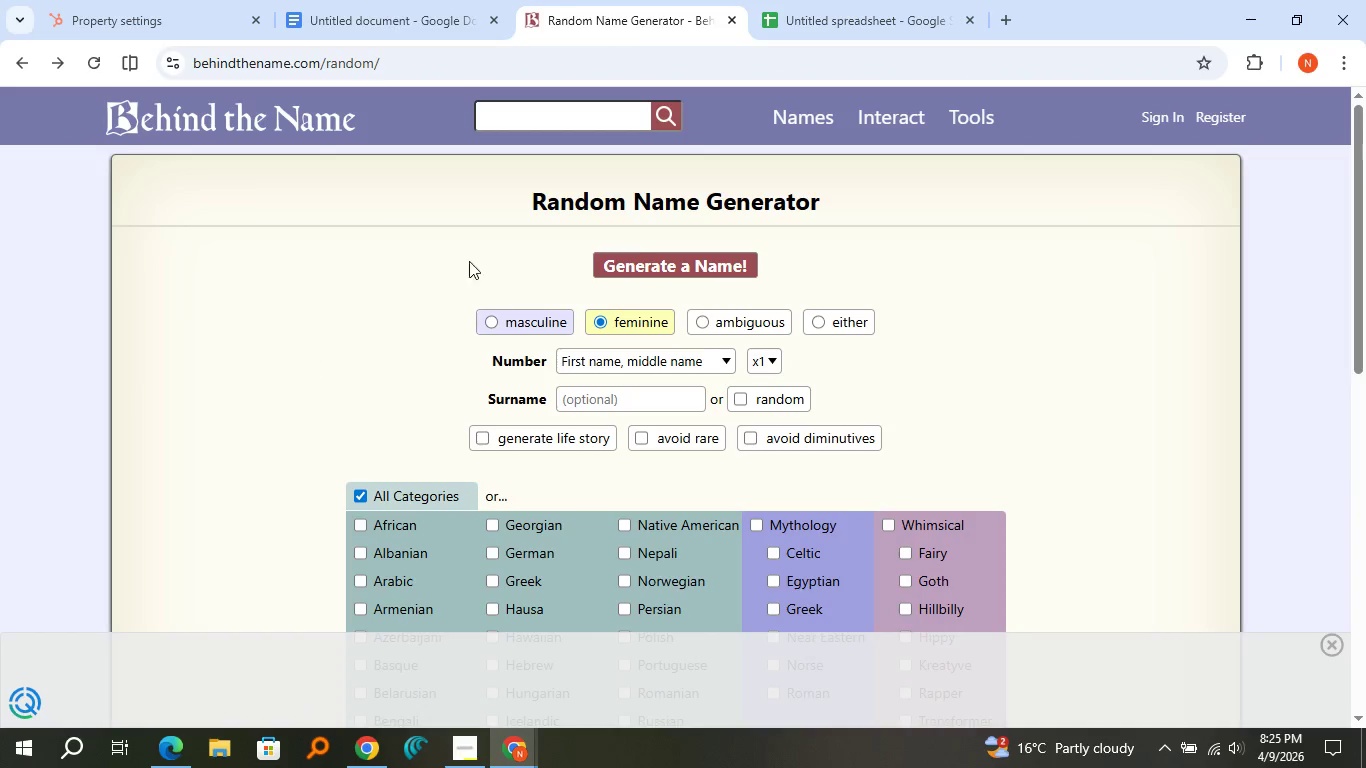 
left_click([658, 259])
 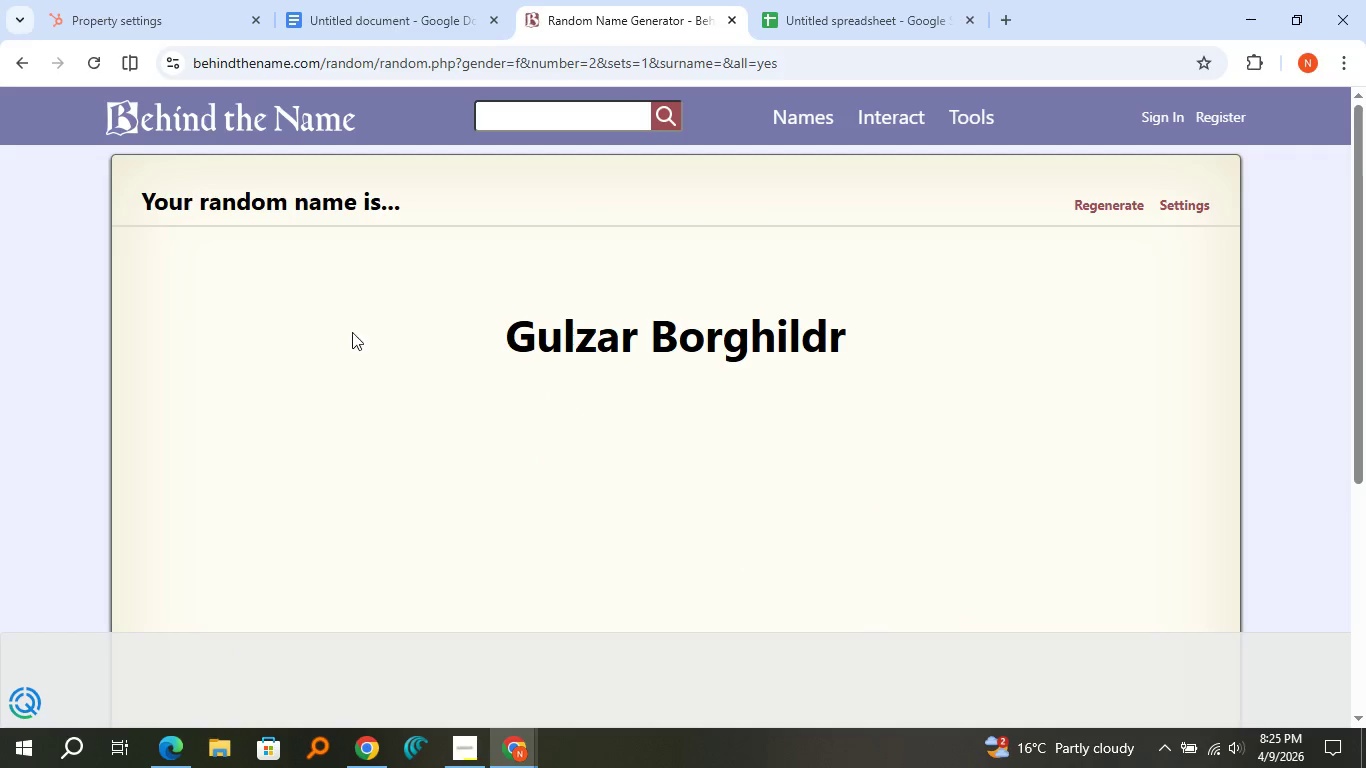 
left_click([21, 63])
 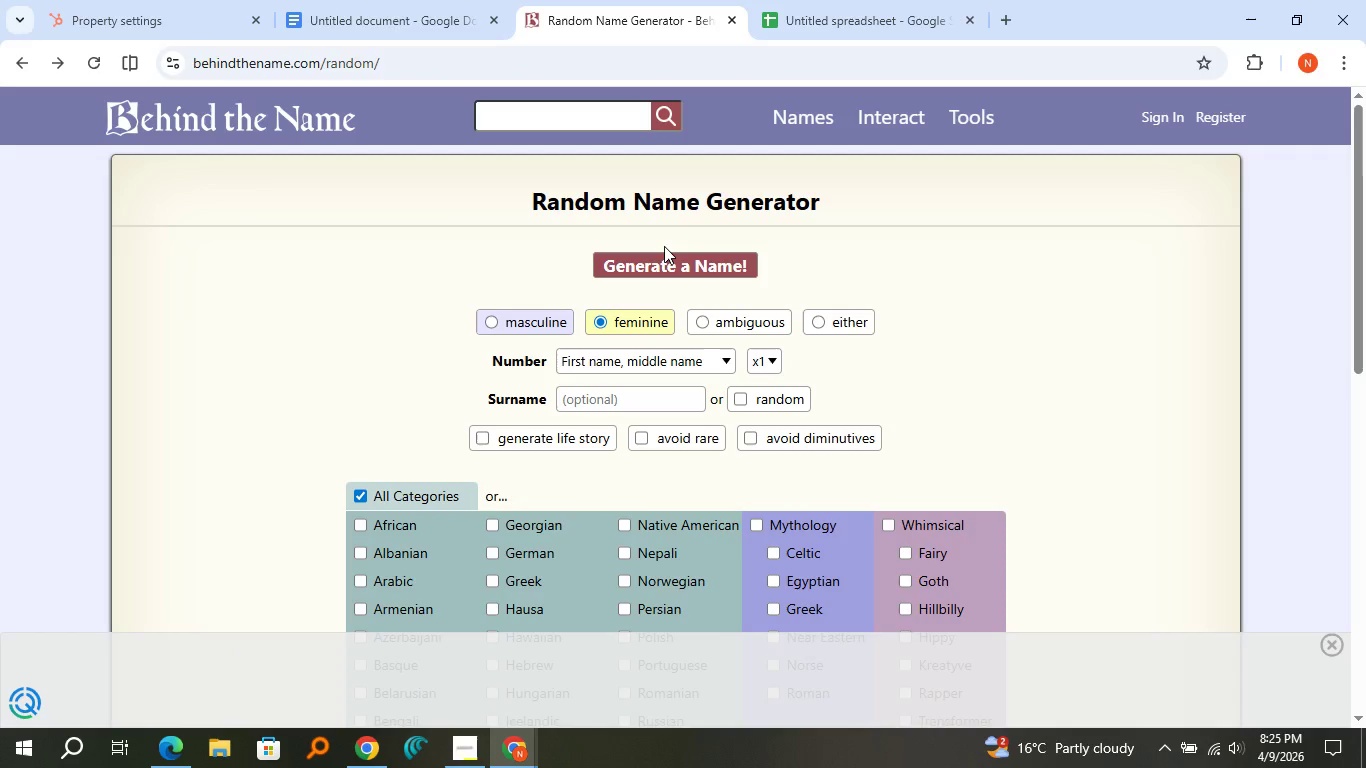 
double_click([658, 259])
 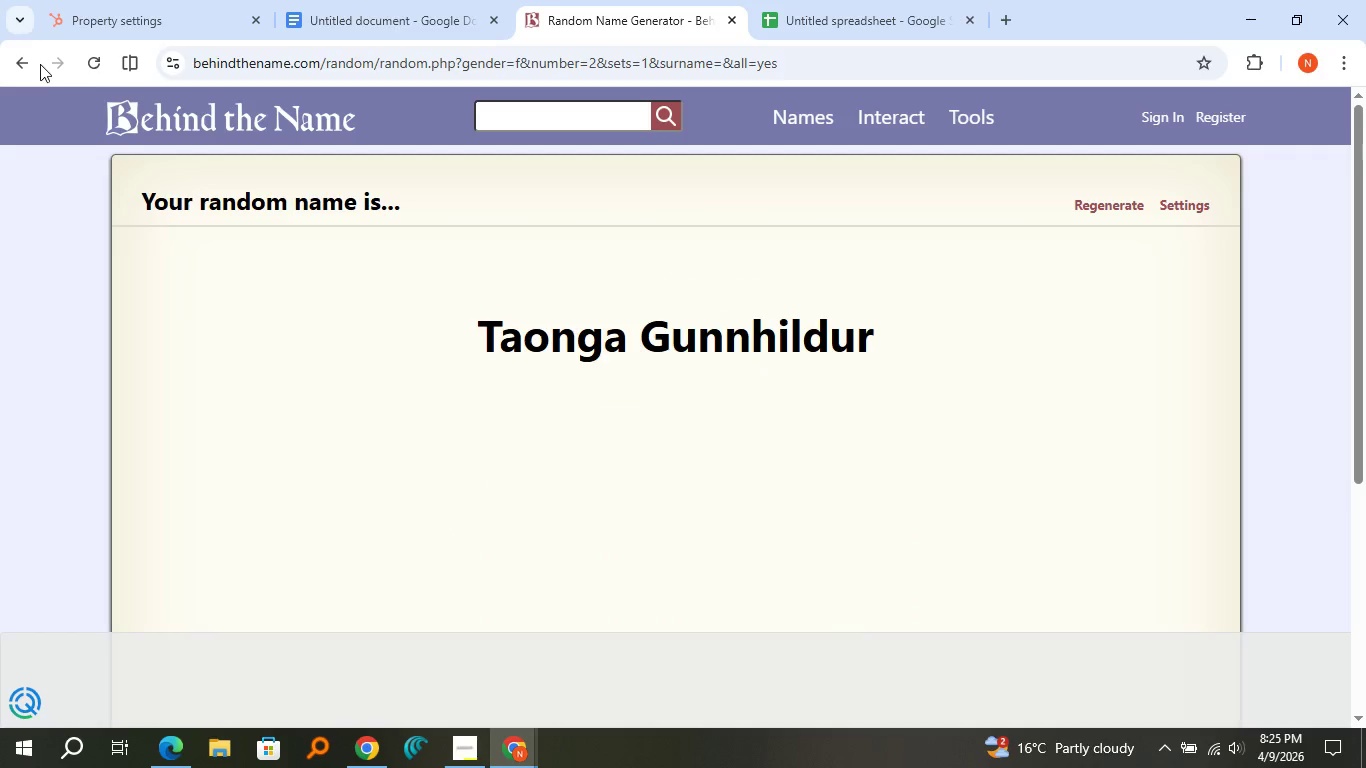 
left_click([31, 65])
 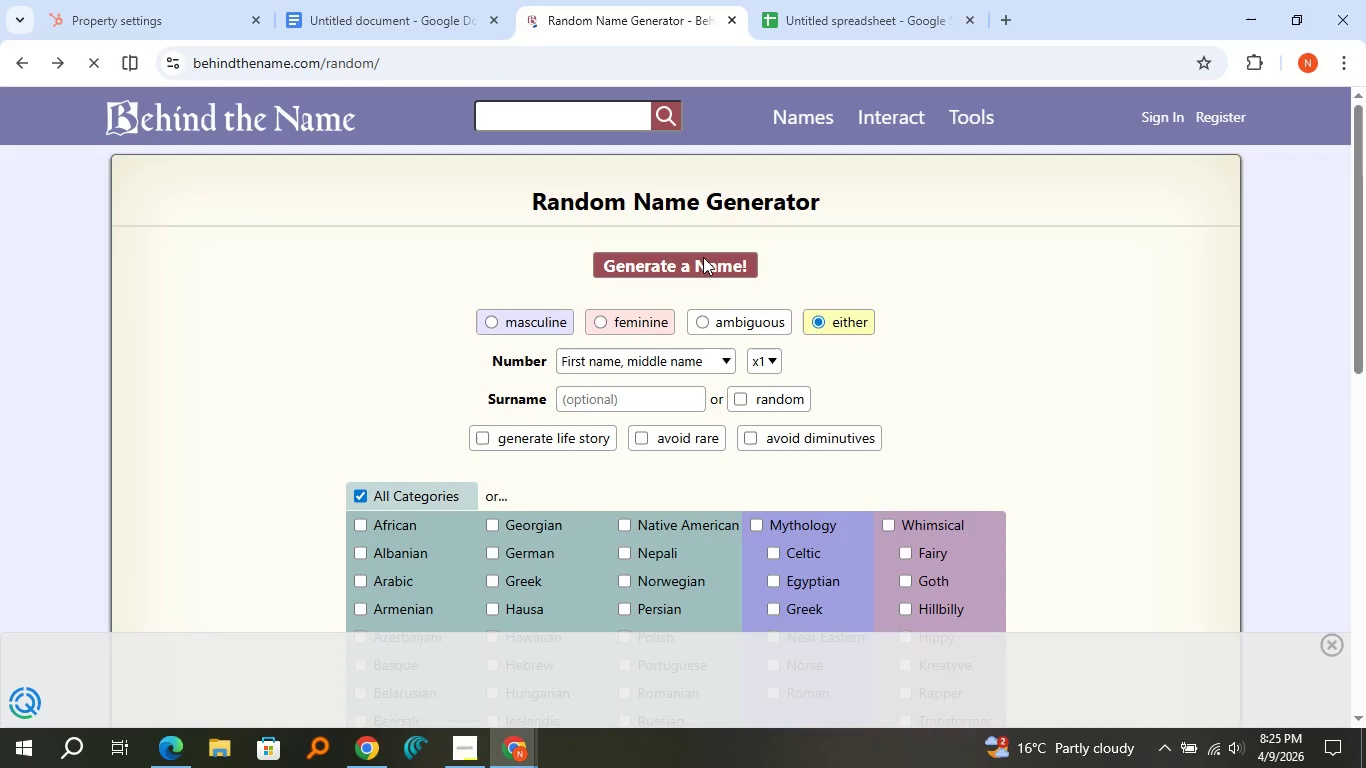 
left_click([715, 258])
 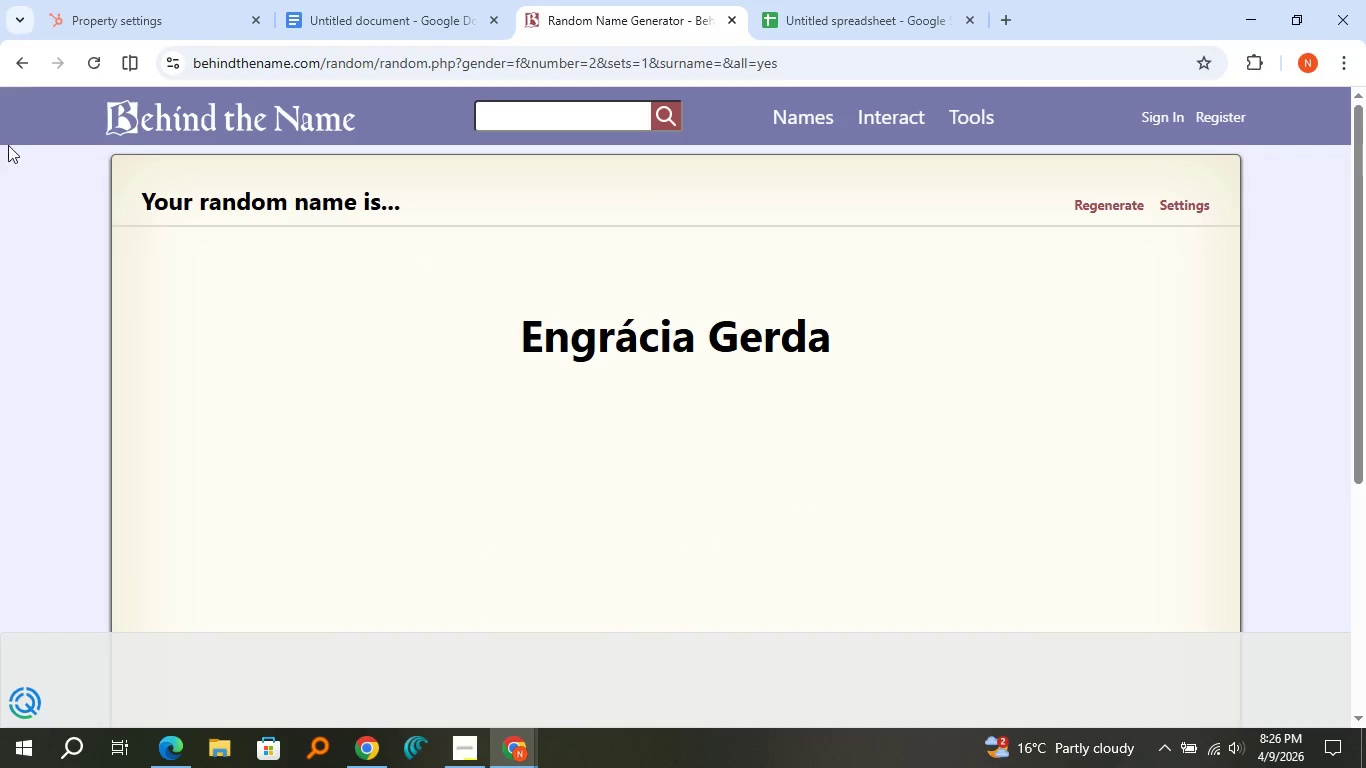 
left_click([18, 65])
 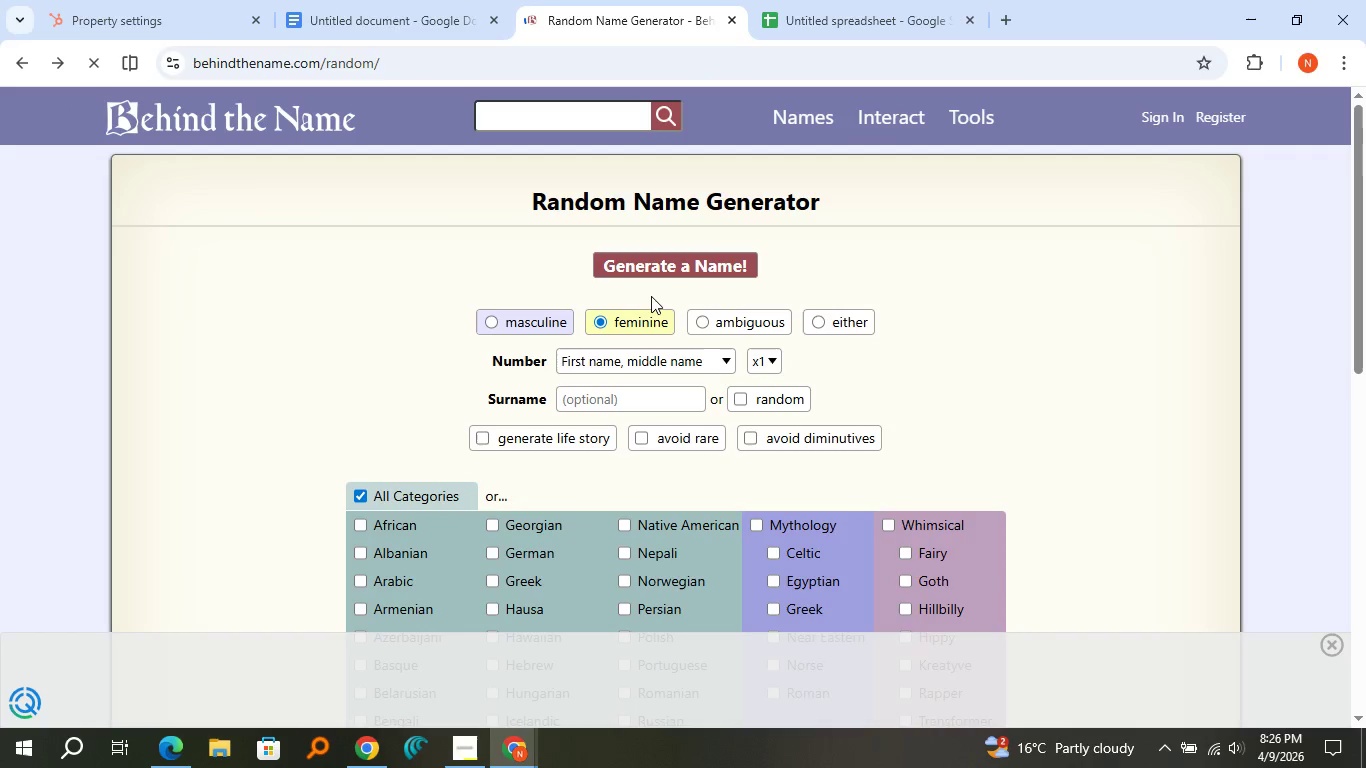 
left_click([652, 279])
 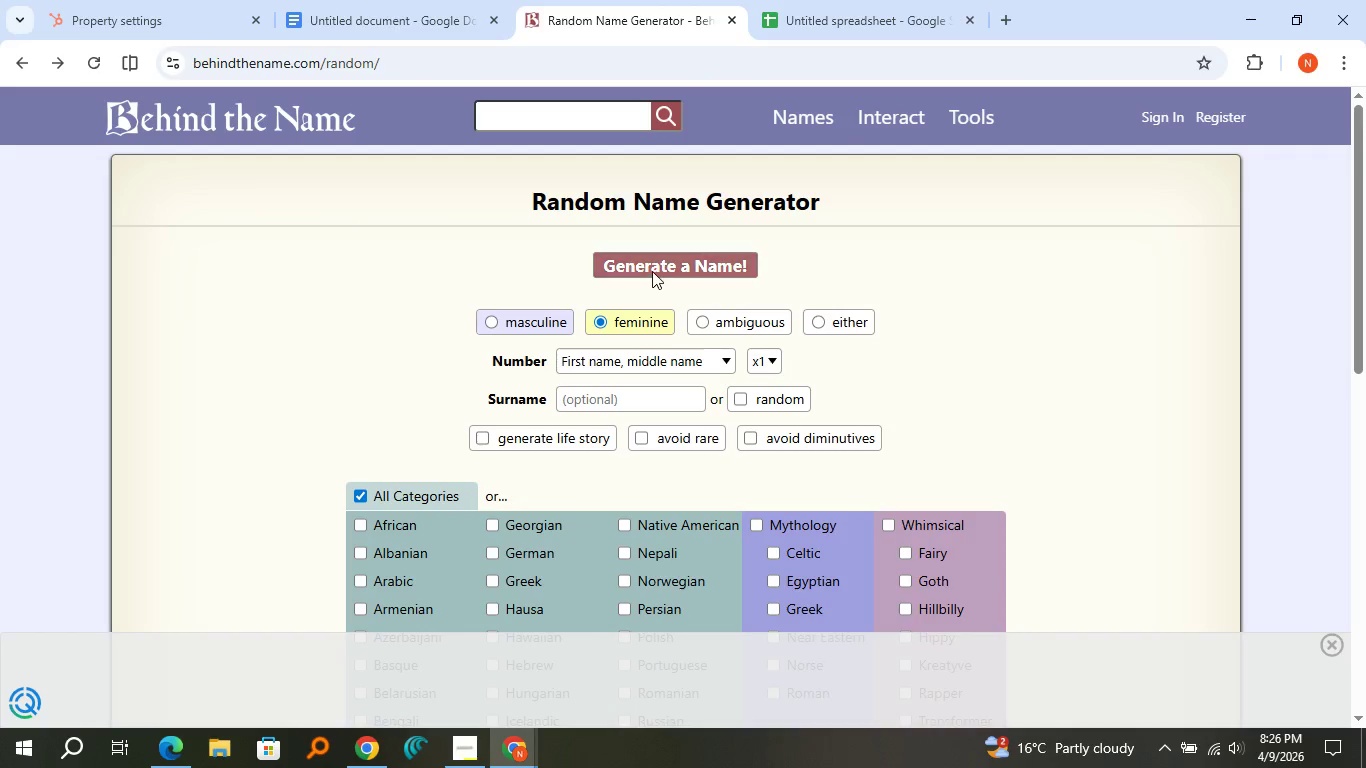 
double_click([652, 271])
 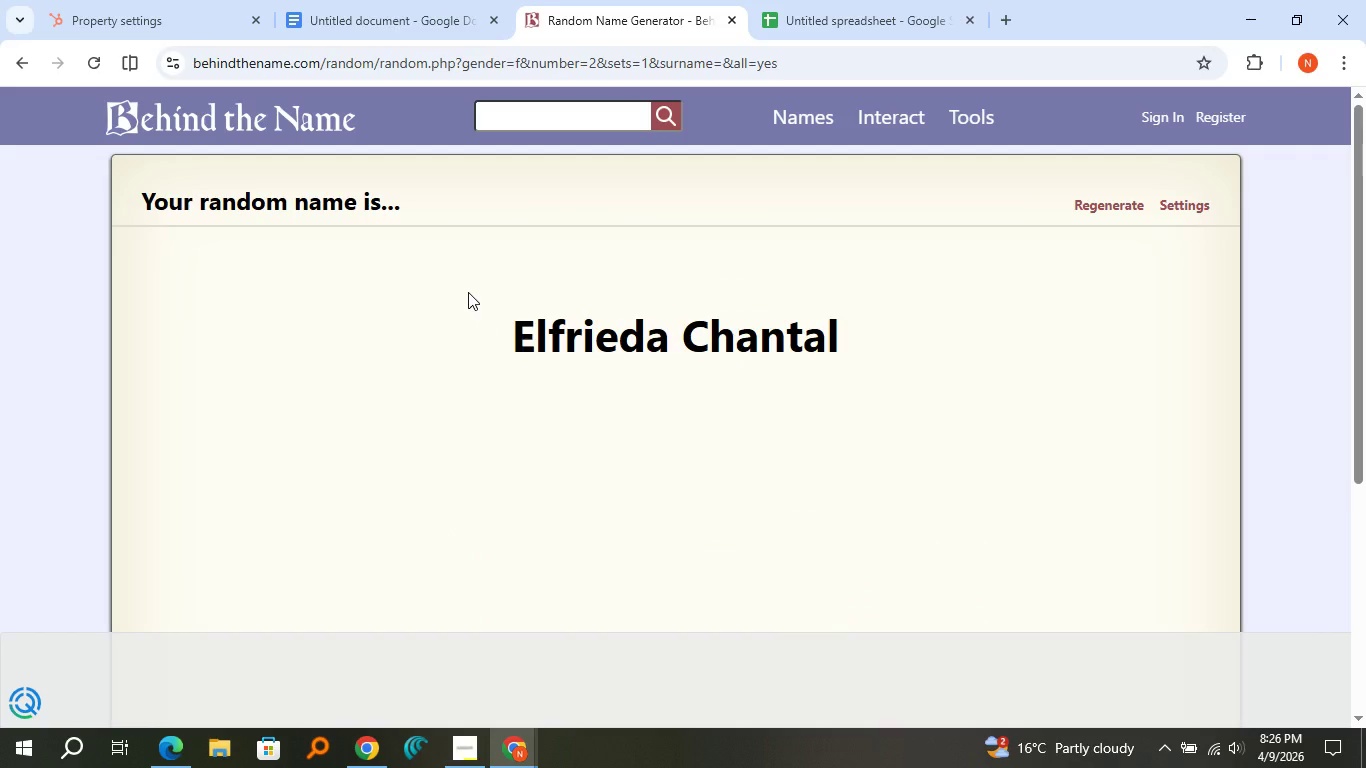 
left_click([14, 52])
 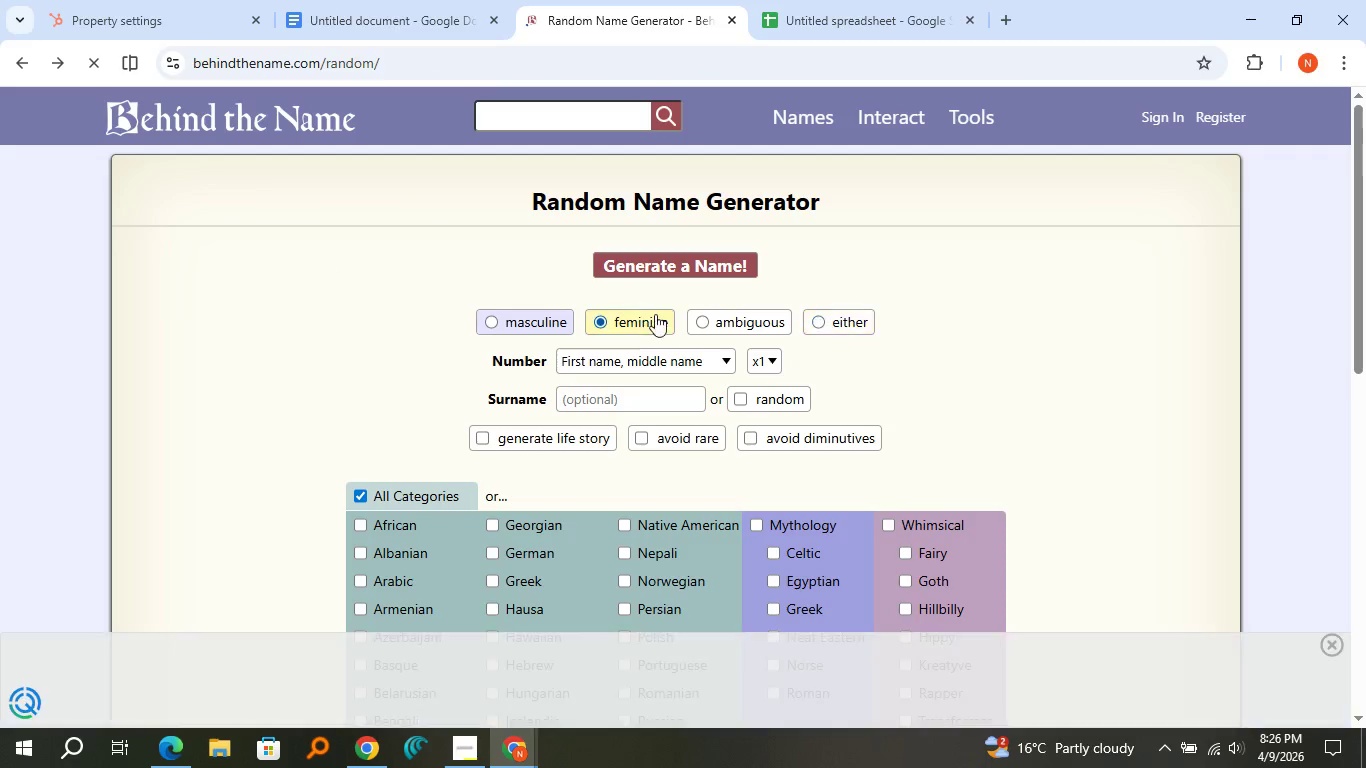 
left_click([653, 268])
 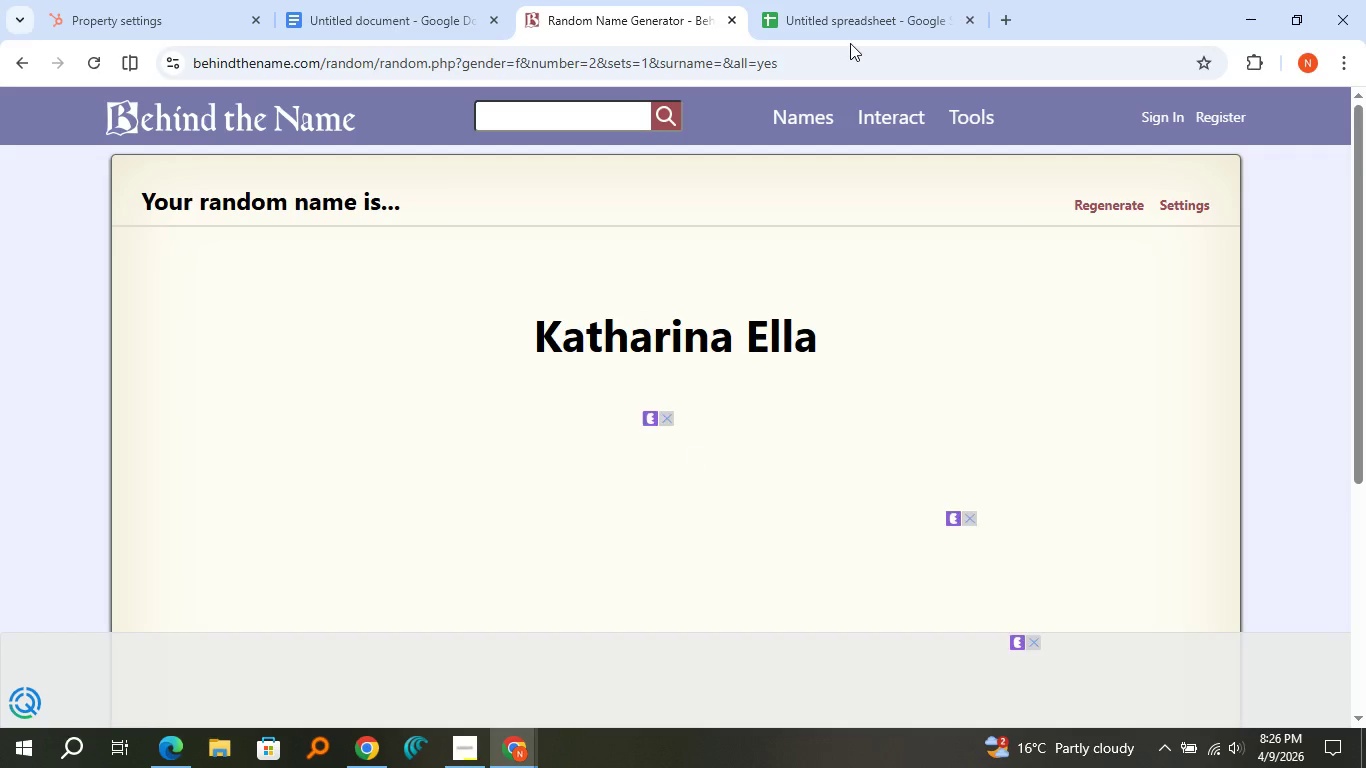 
left_click([890, 0])
 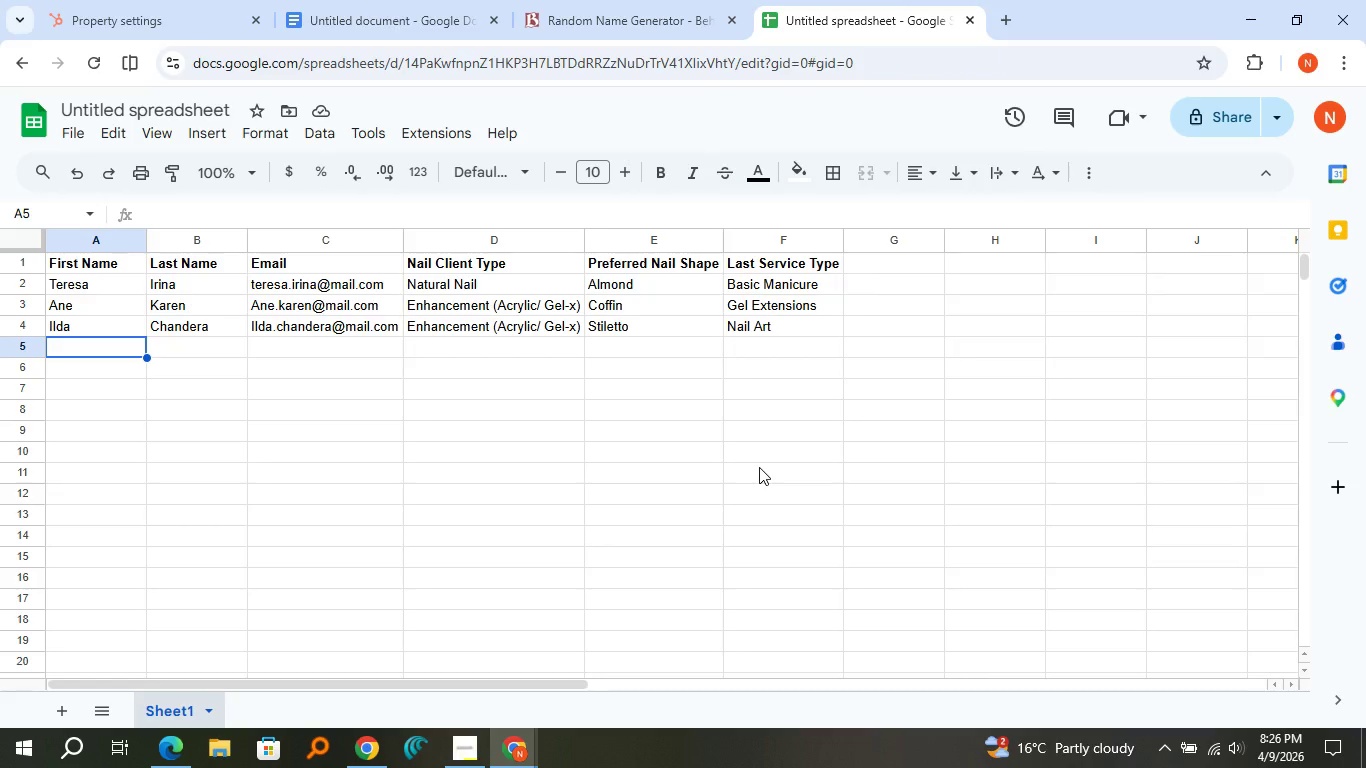 
type(Katharina)
 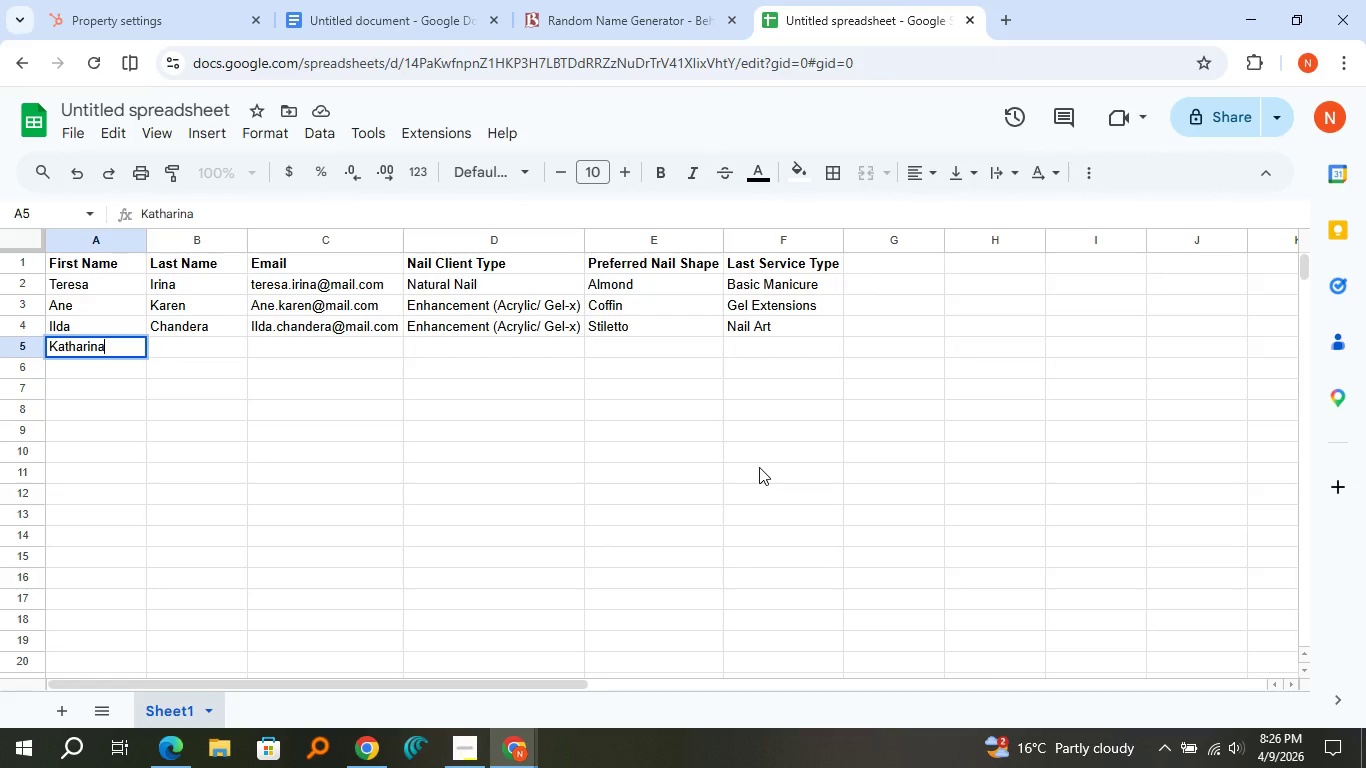 
key(ArrowRight)
 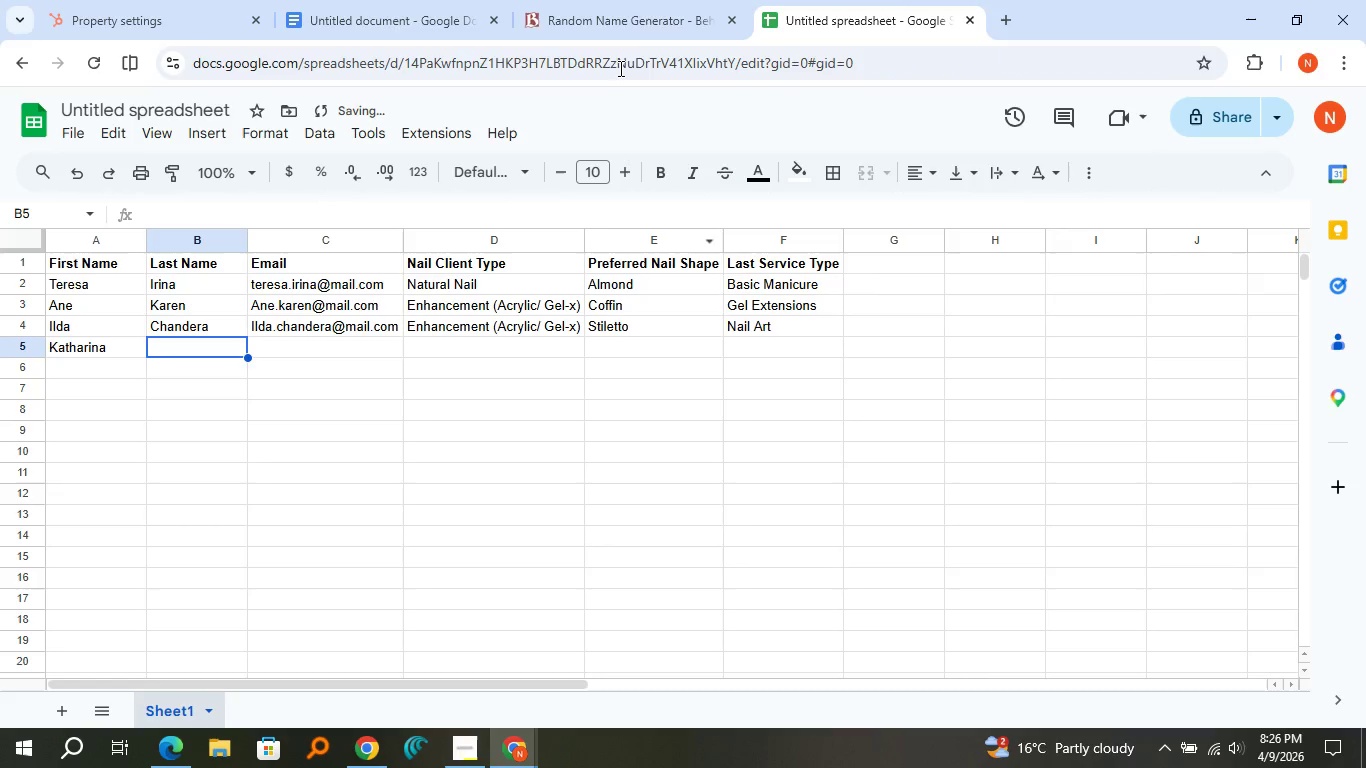 
left_click([633, 0])
 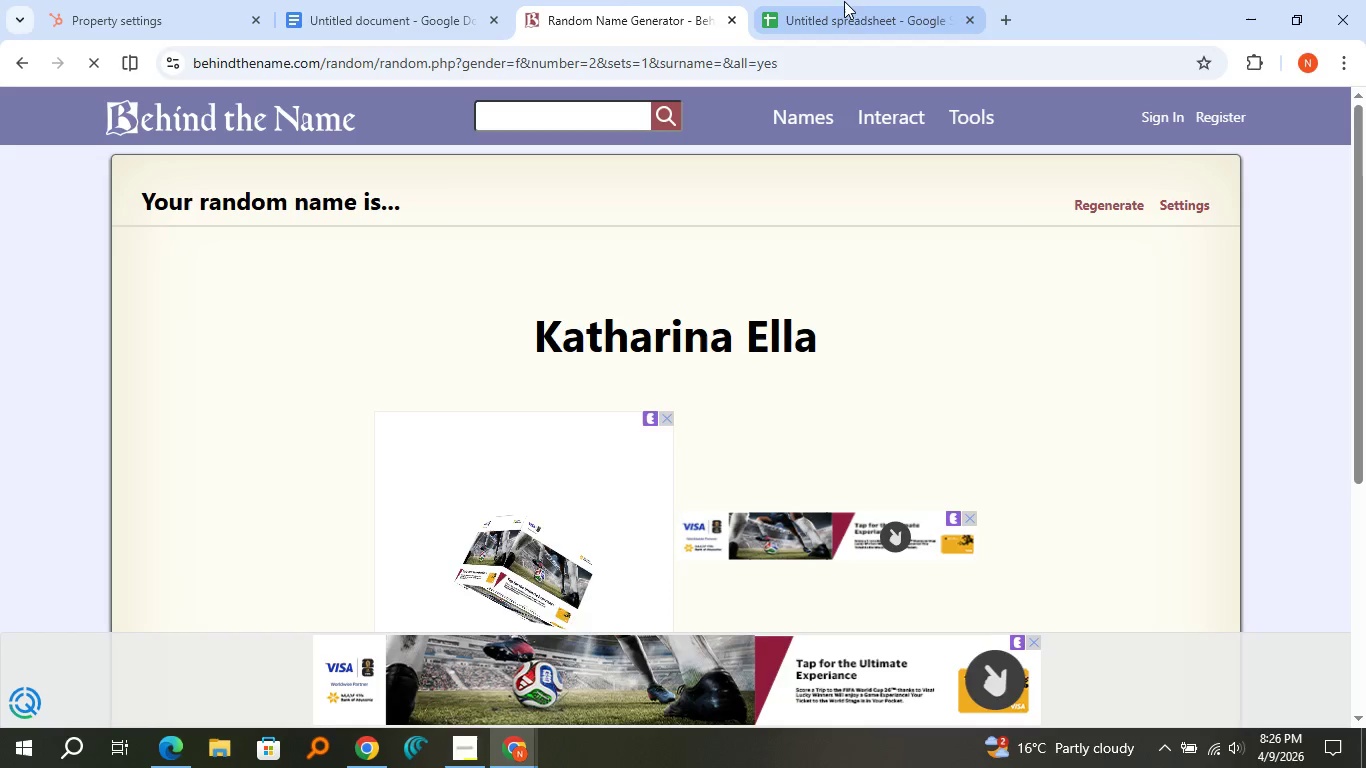 
left_click([851, 0])
 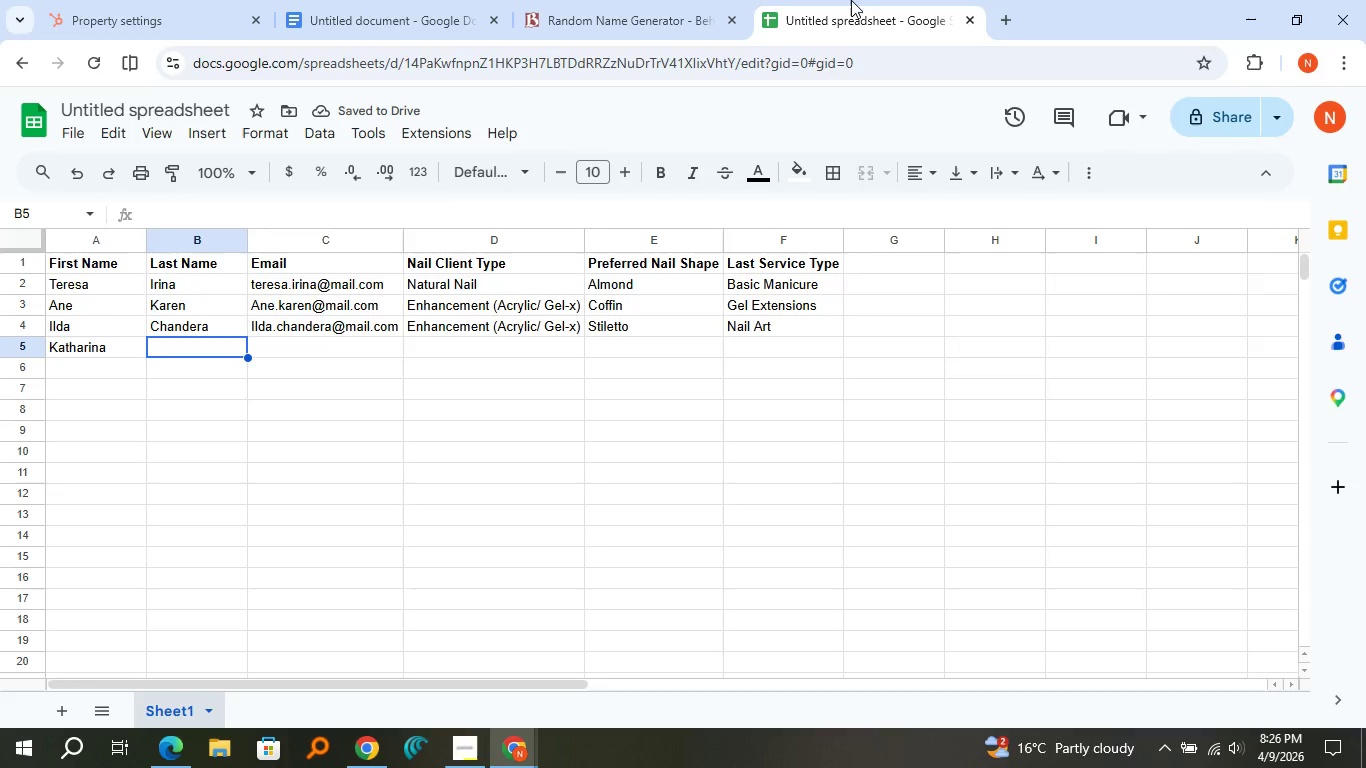 
type(Ella)
 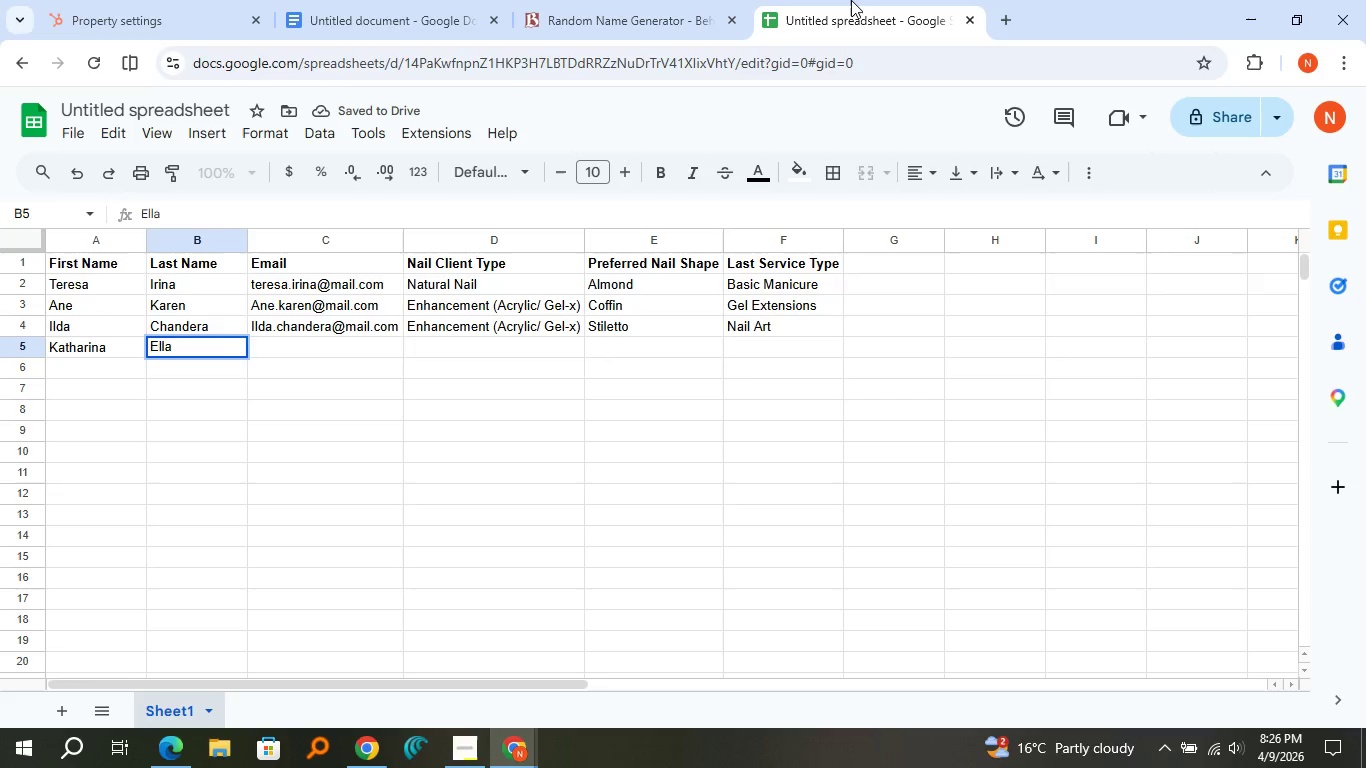 
key(ArrowRight)
 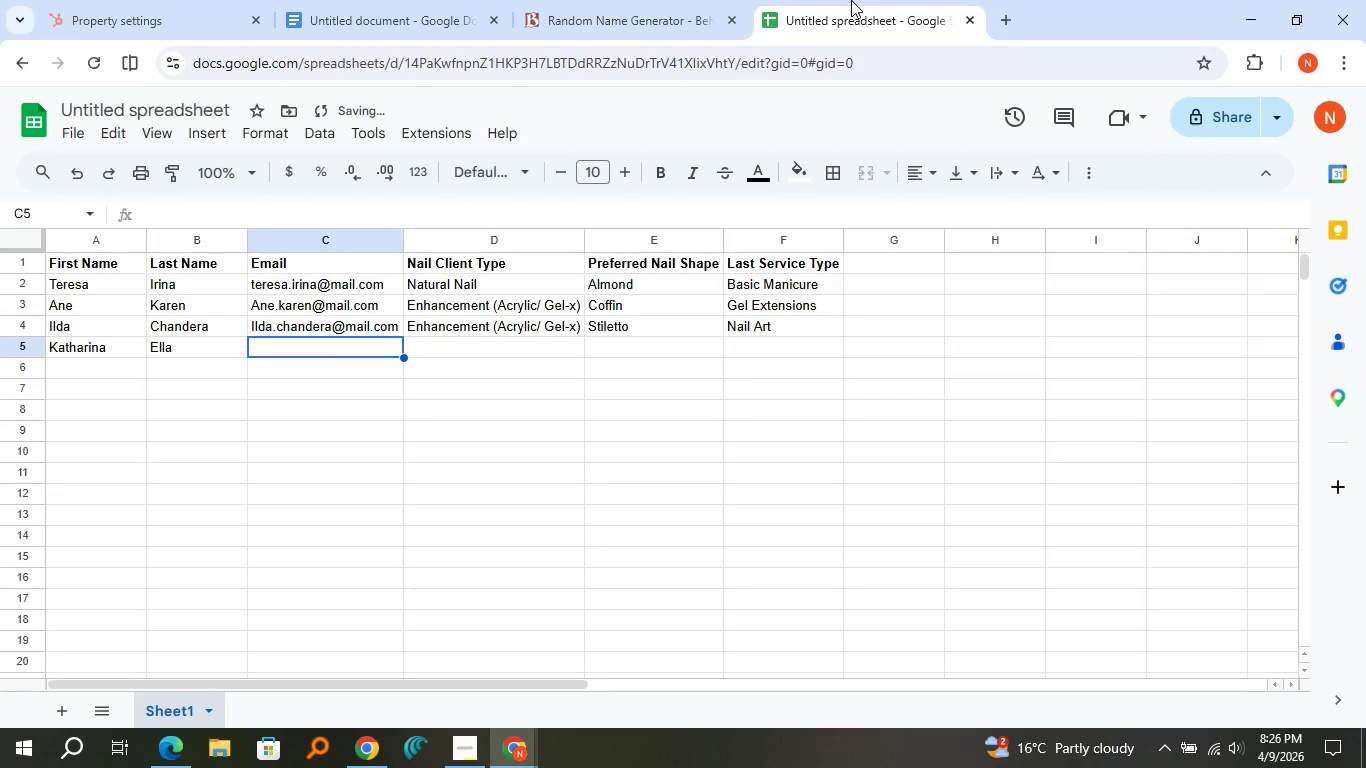 
type(Katharina.ella@mail.com)
 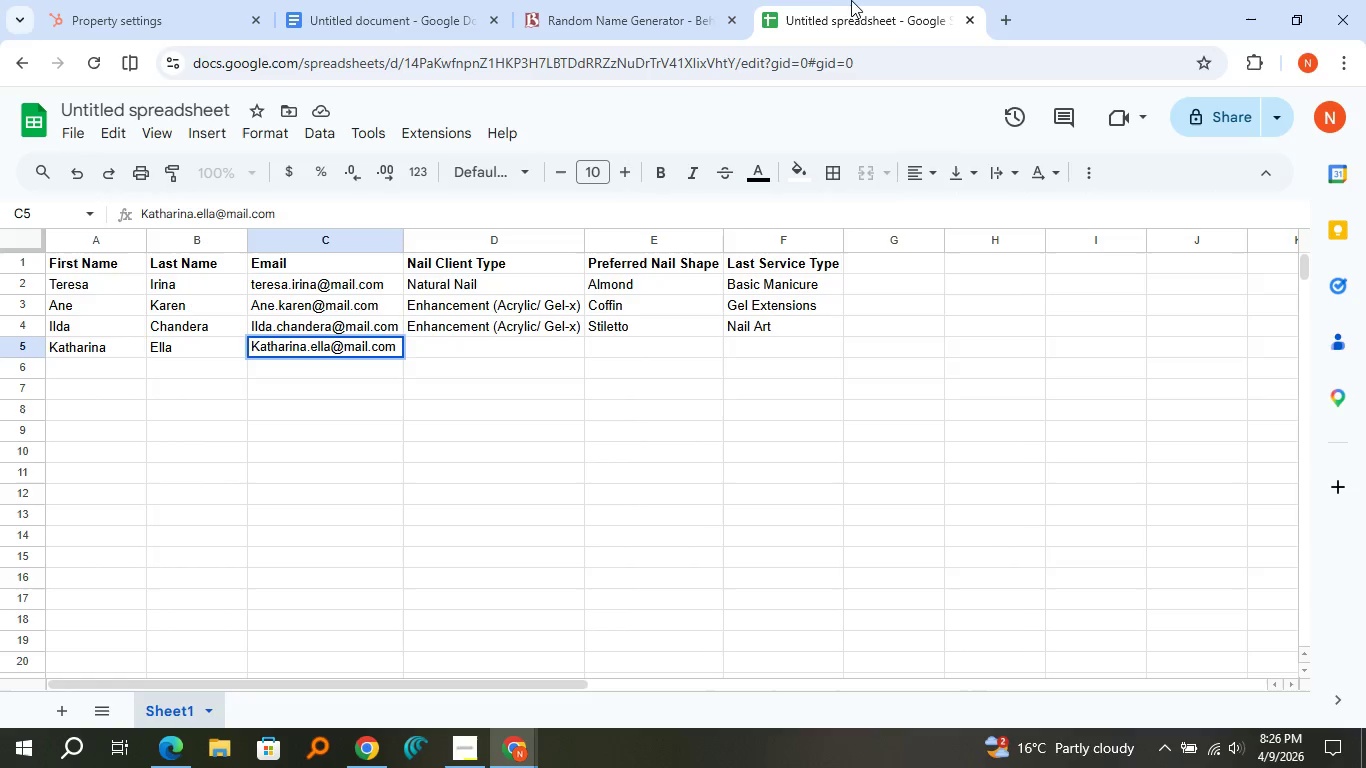 
left_click([260, 286])
 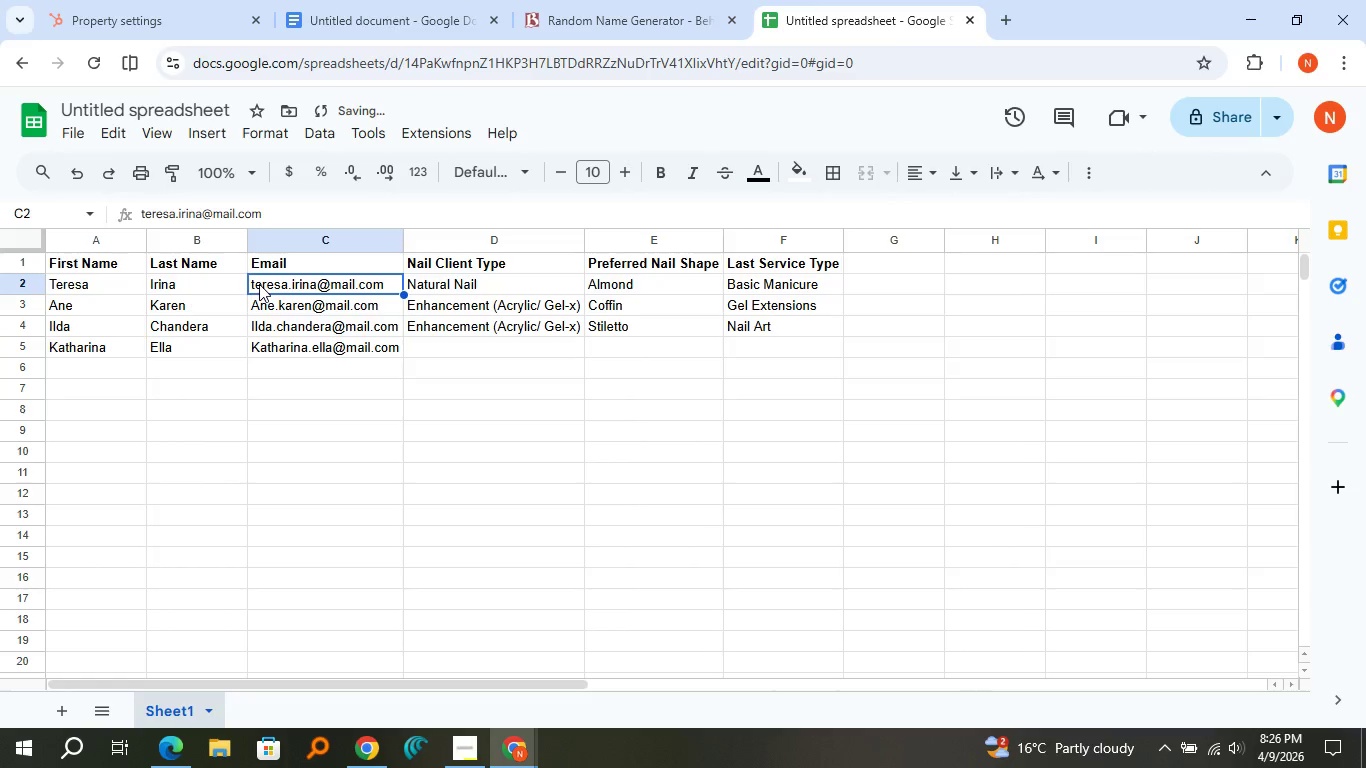 
double_click([259, 284])
 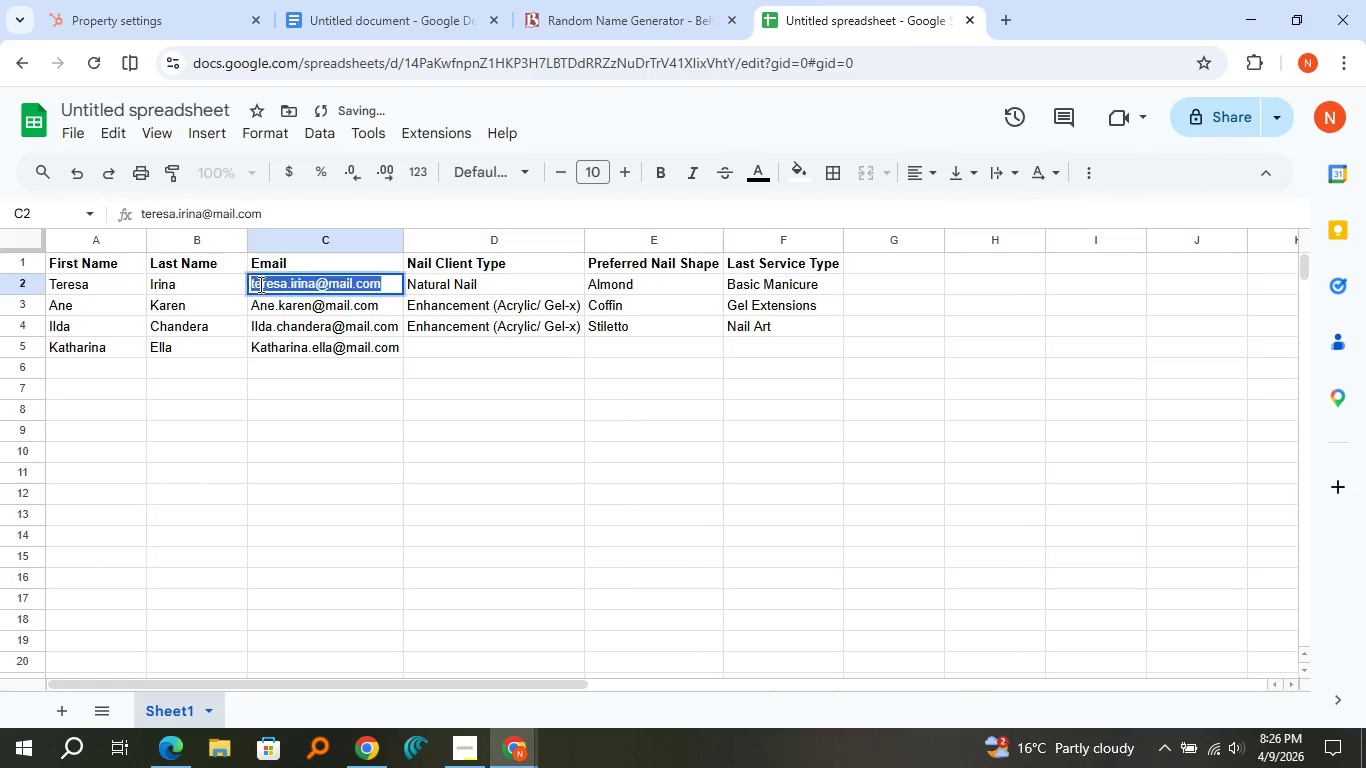 
triple_click([259, 284])
 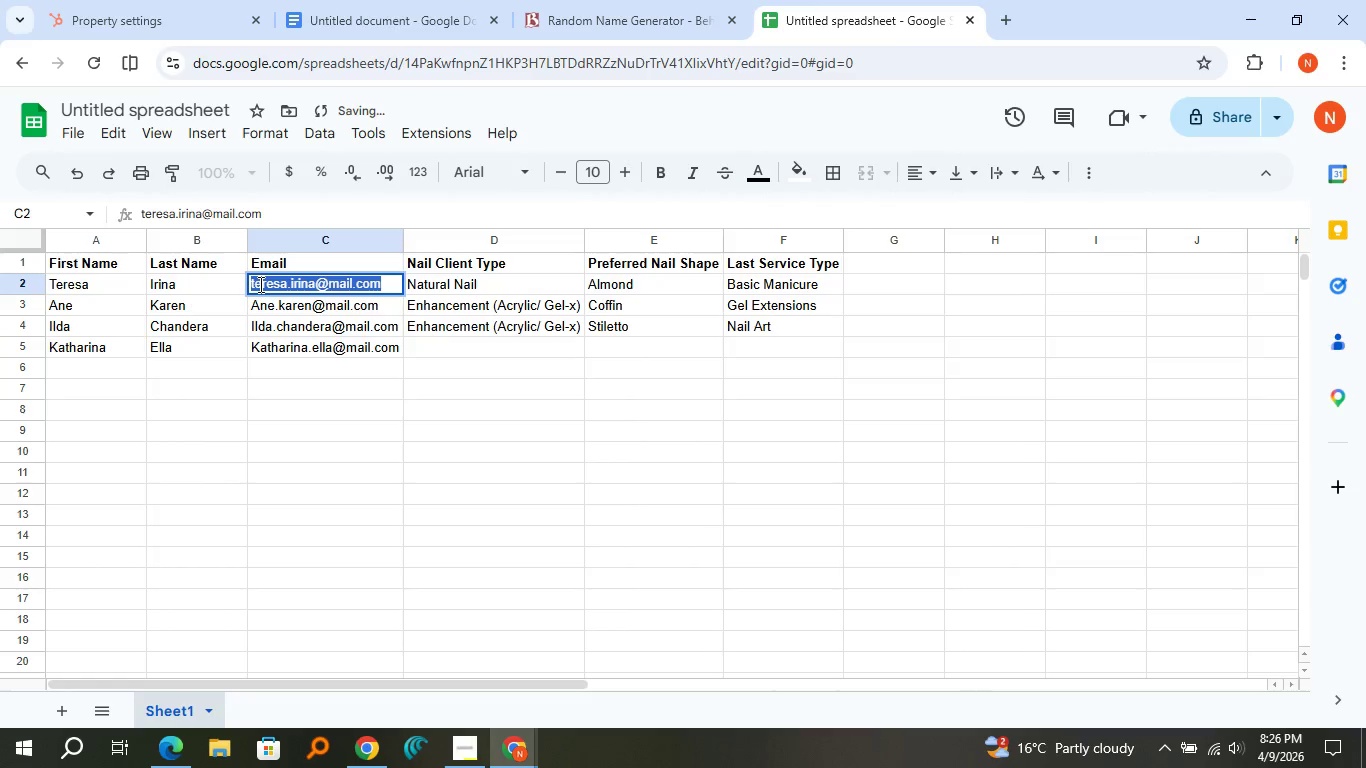 
triple_click([259, 284])
 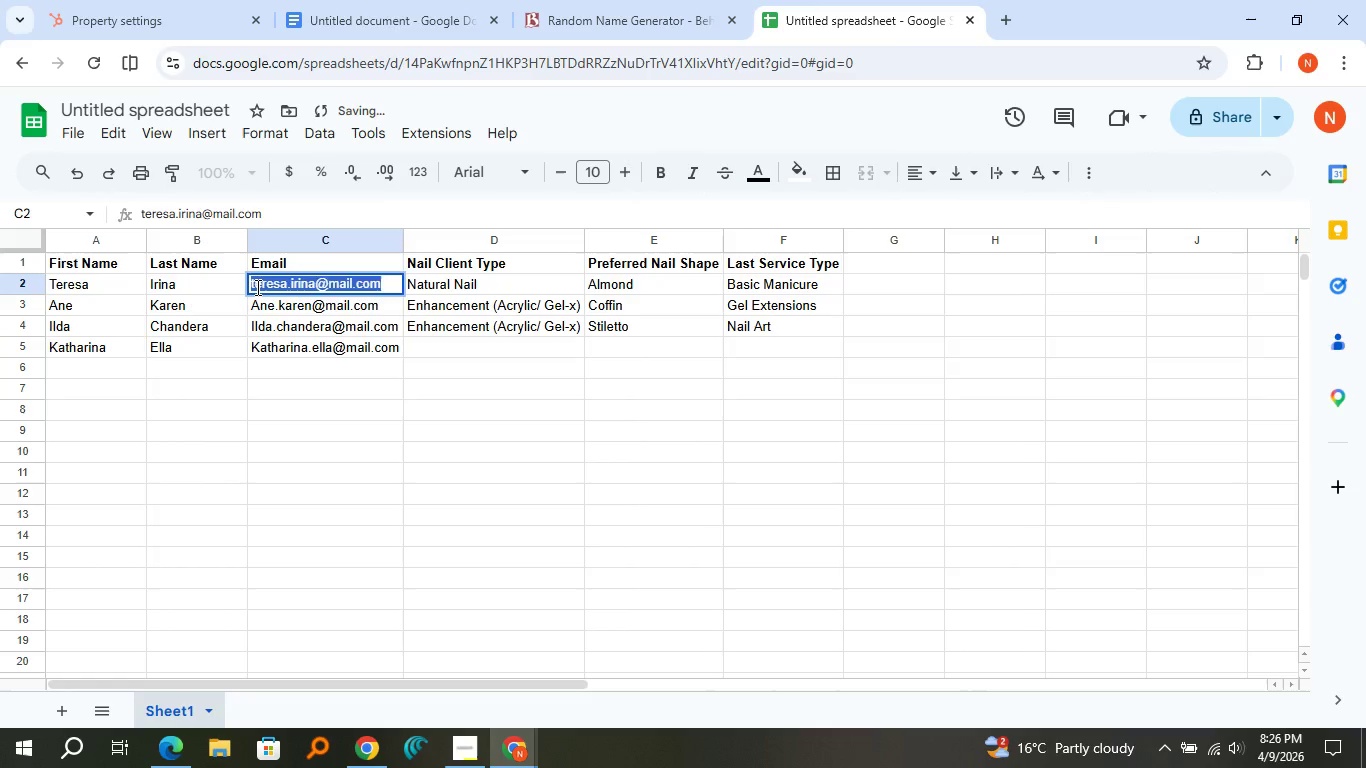 
left_click([256, 287])
 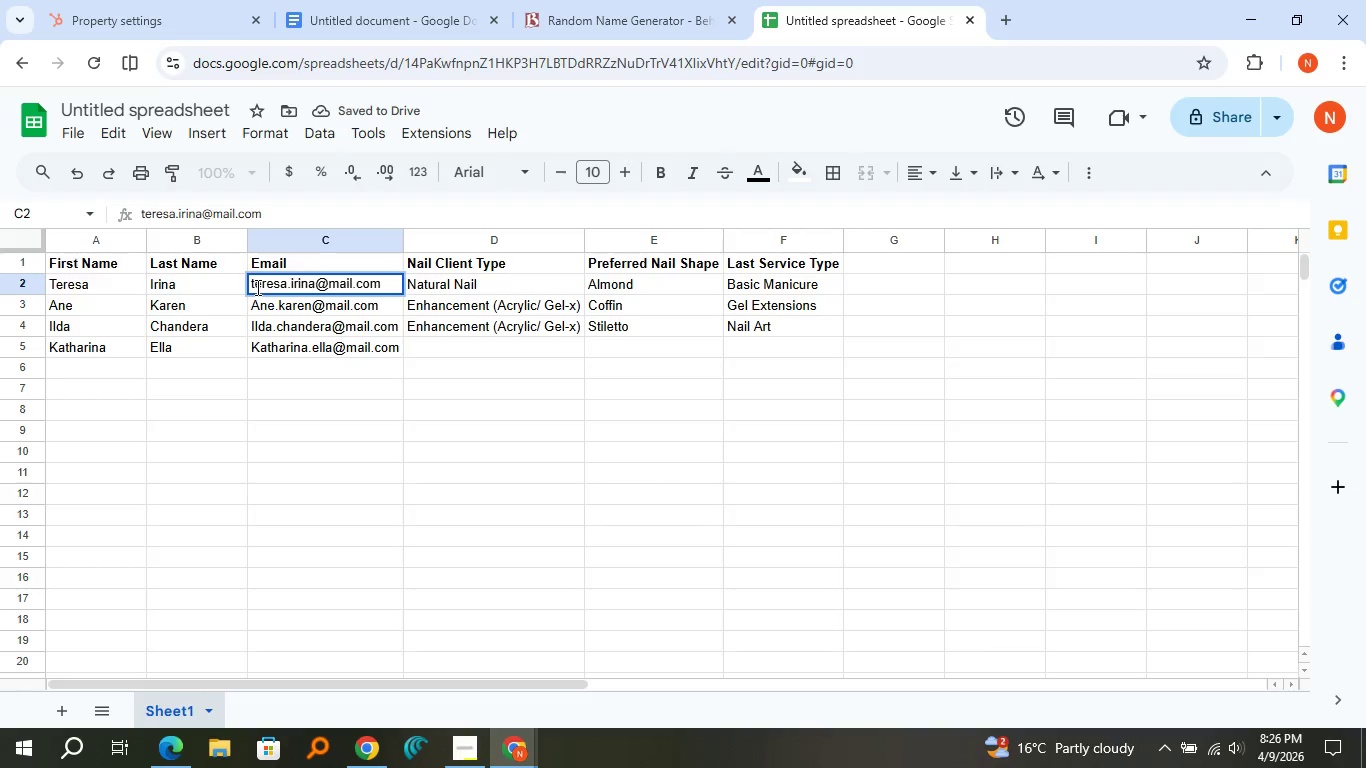 
key(Backspace)
 